 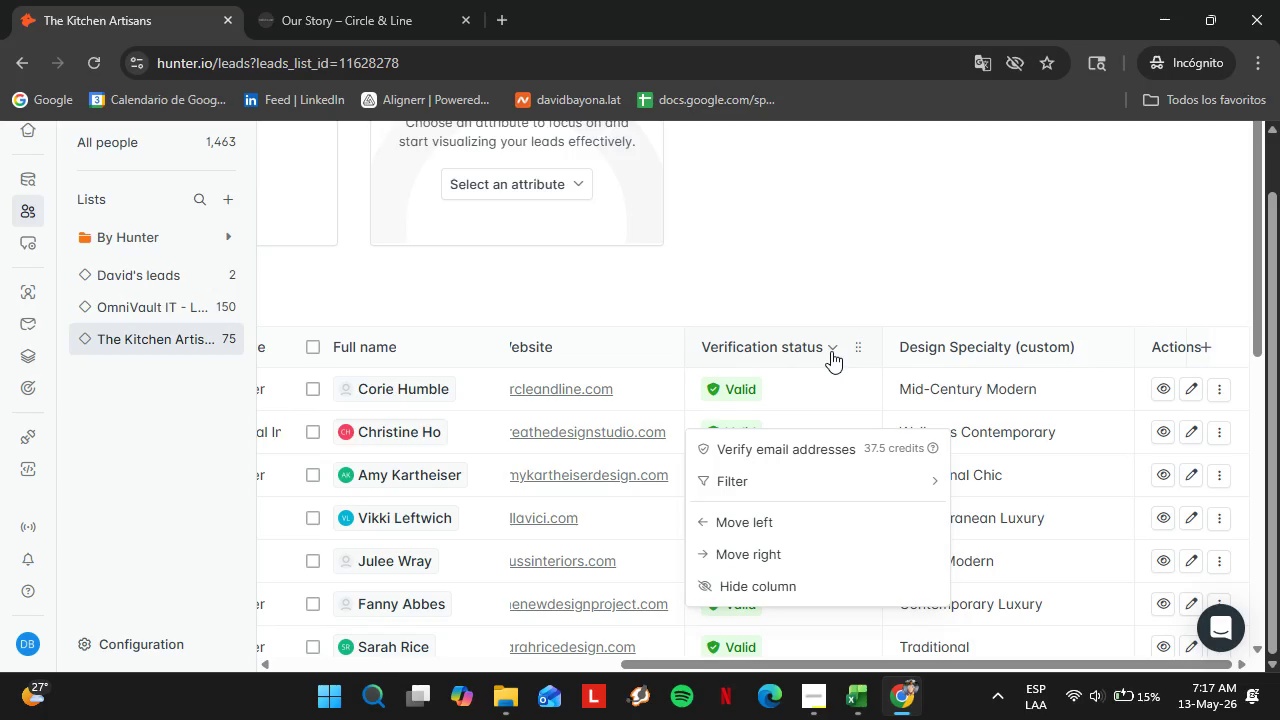 
left_click([831, 351])
 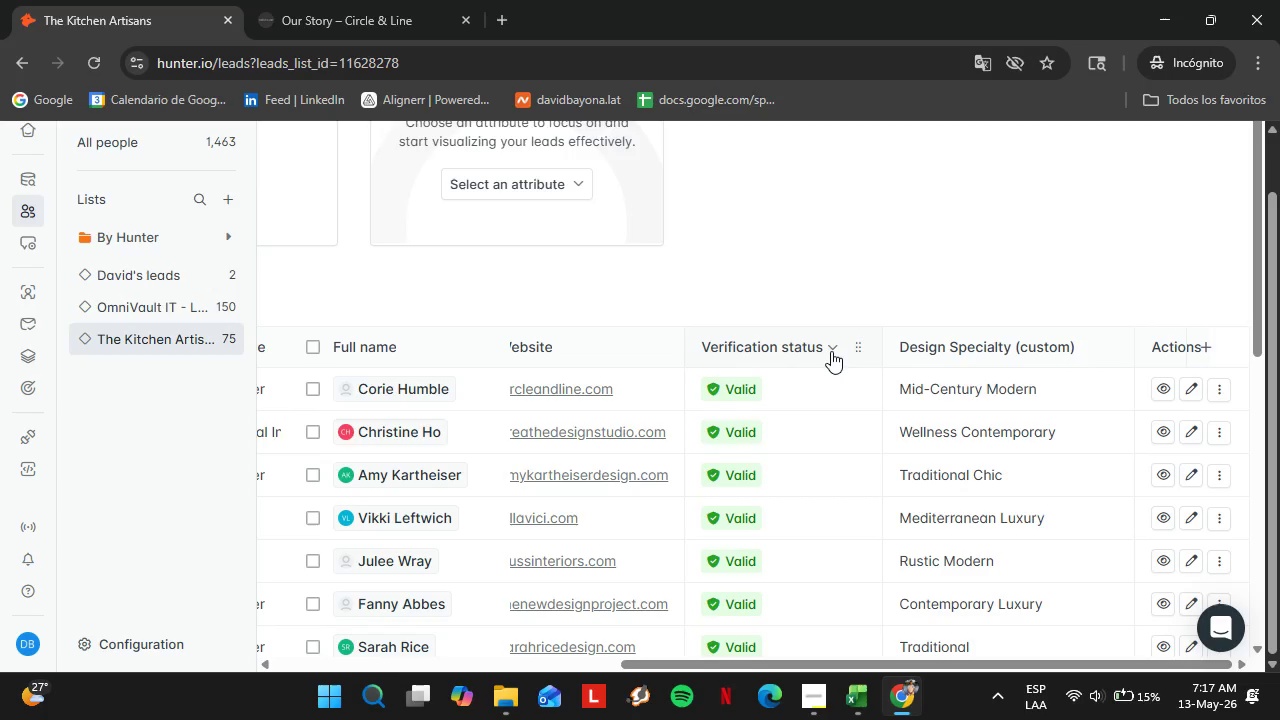 
left_click([831, 351])
 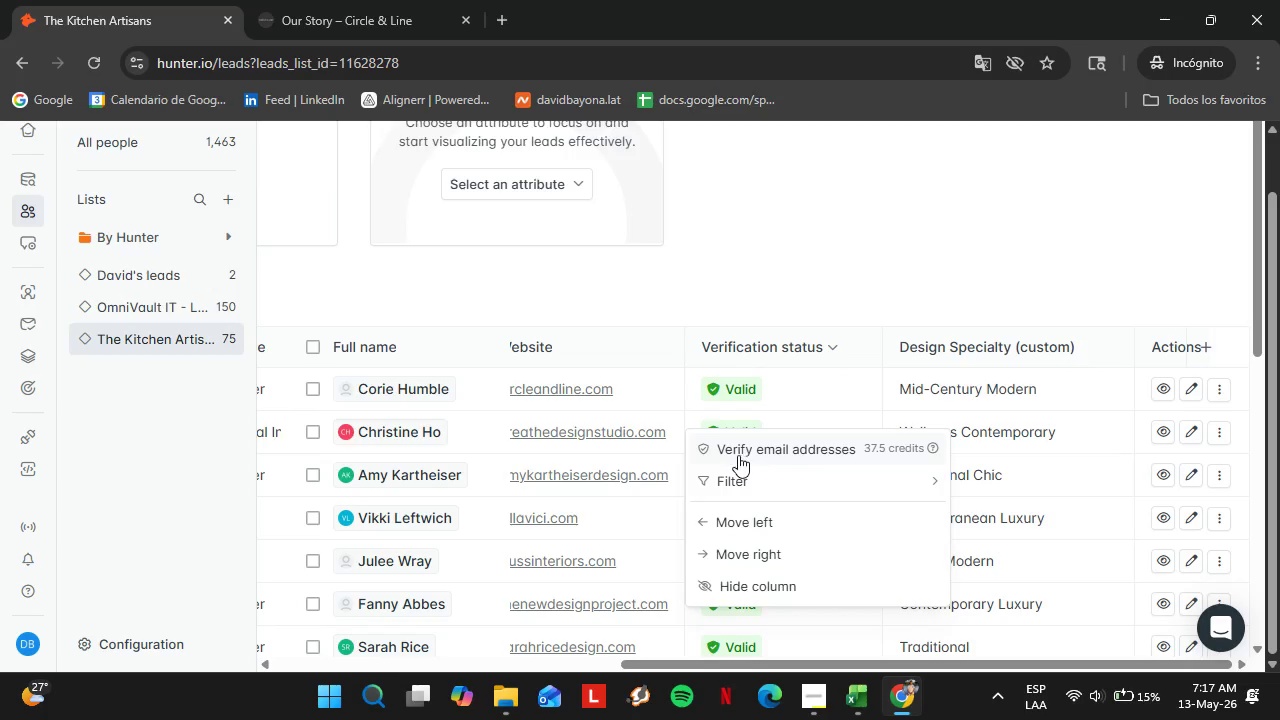 
left_click([712, 451])
 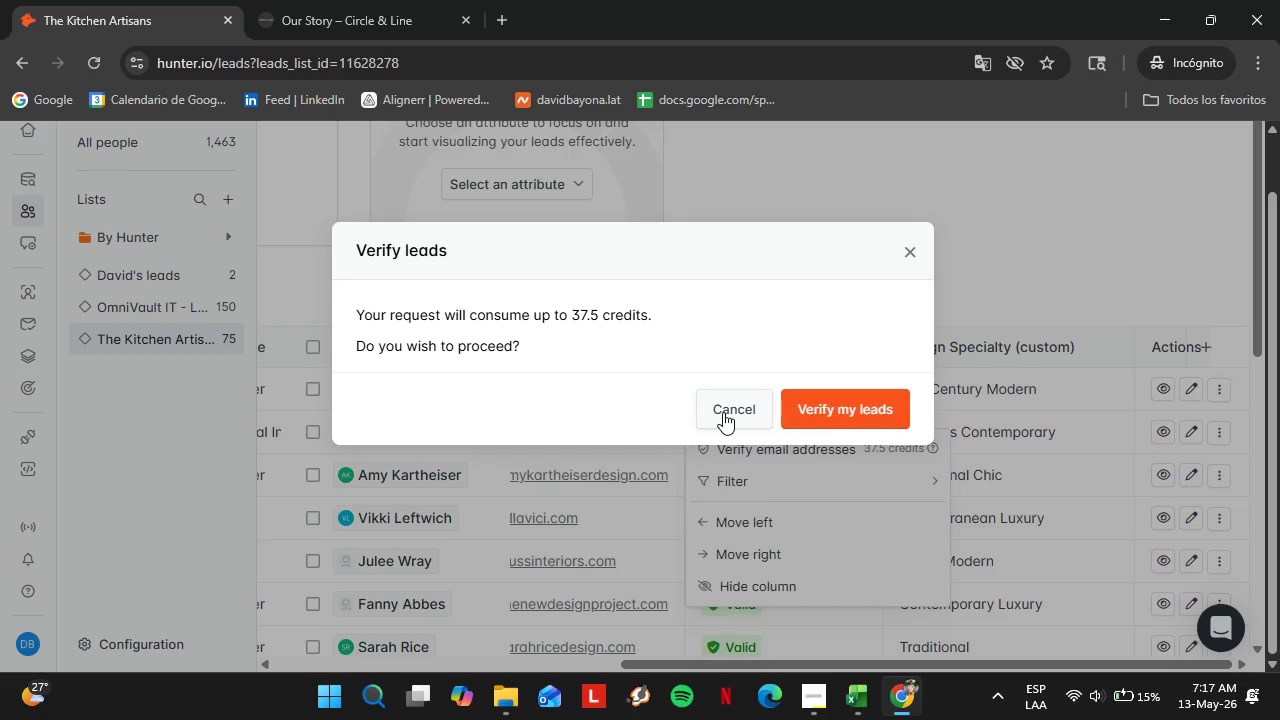 
wait(6.19)
 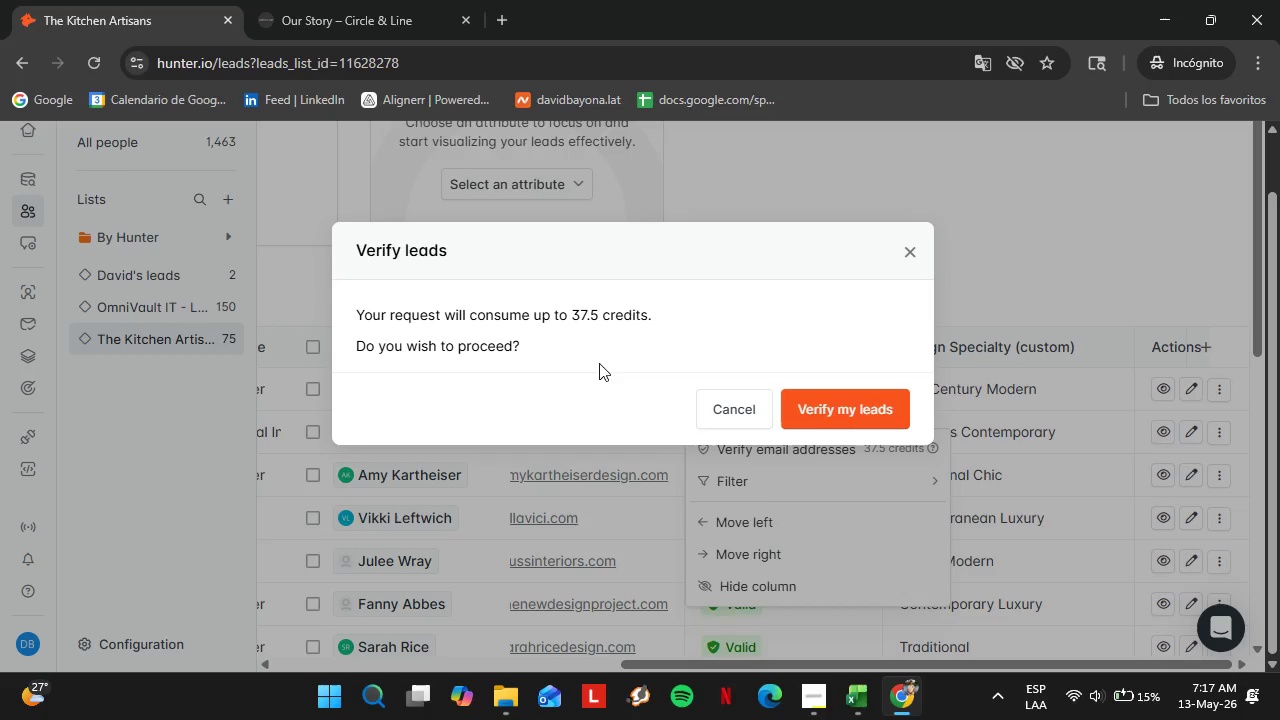 
left_click([723, 412])
 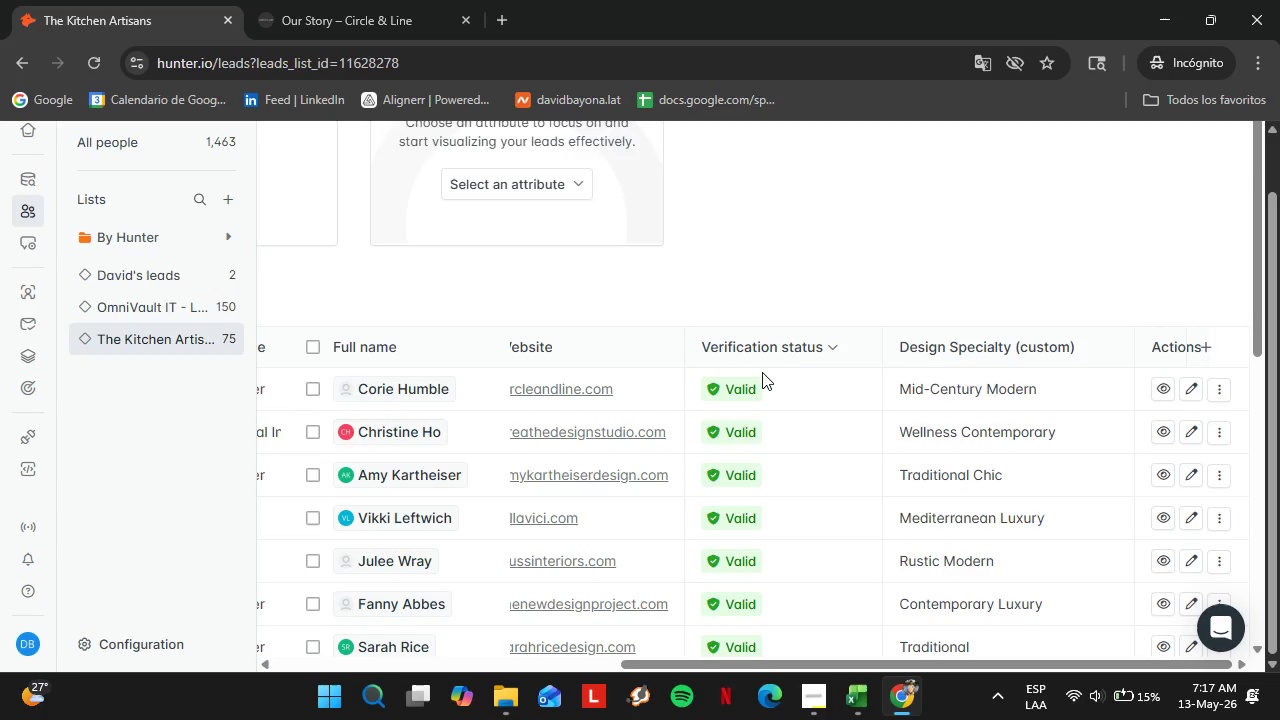 
left_click([788, 337])
 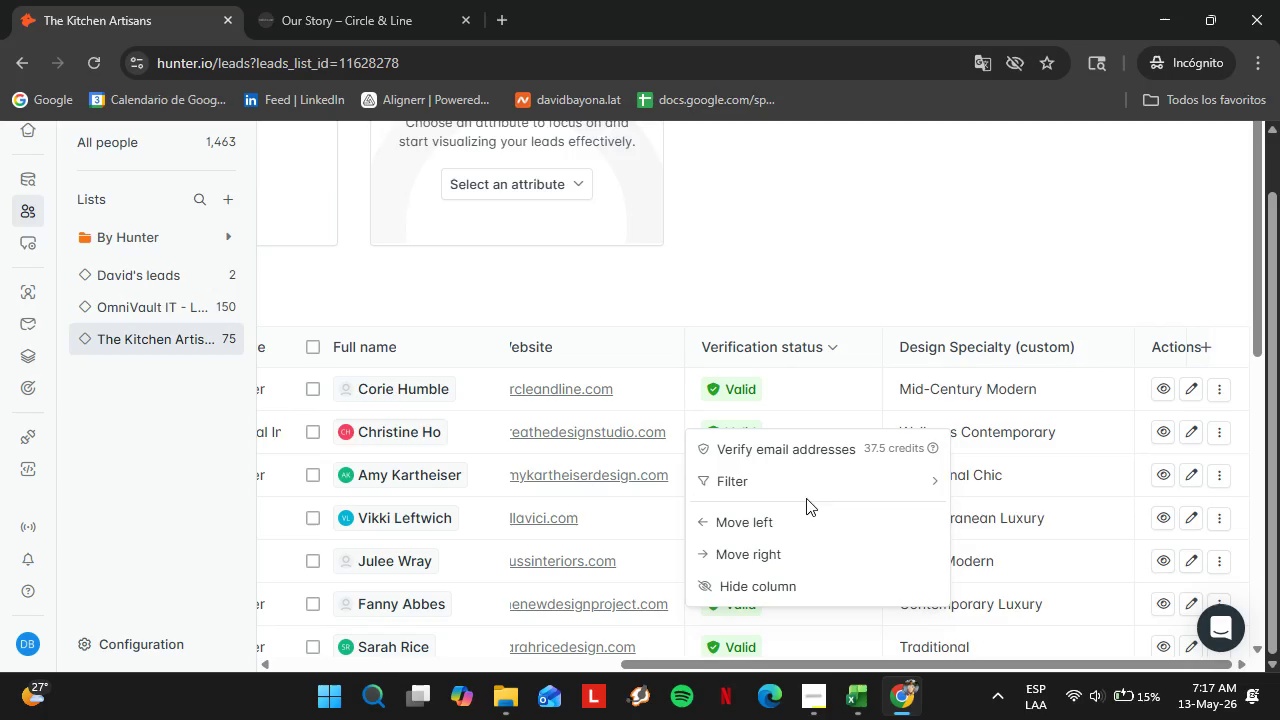 
left_click([747, 264])
 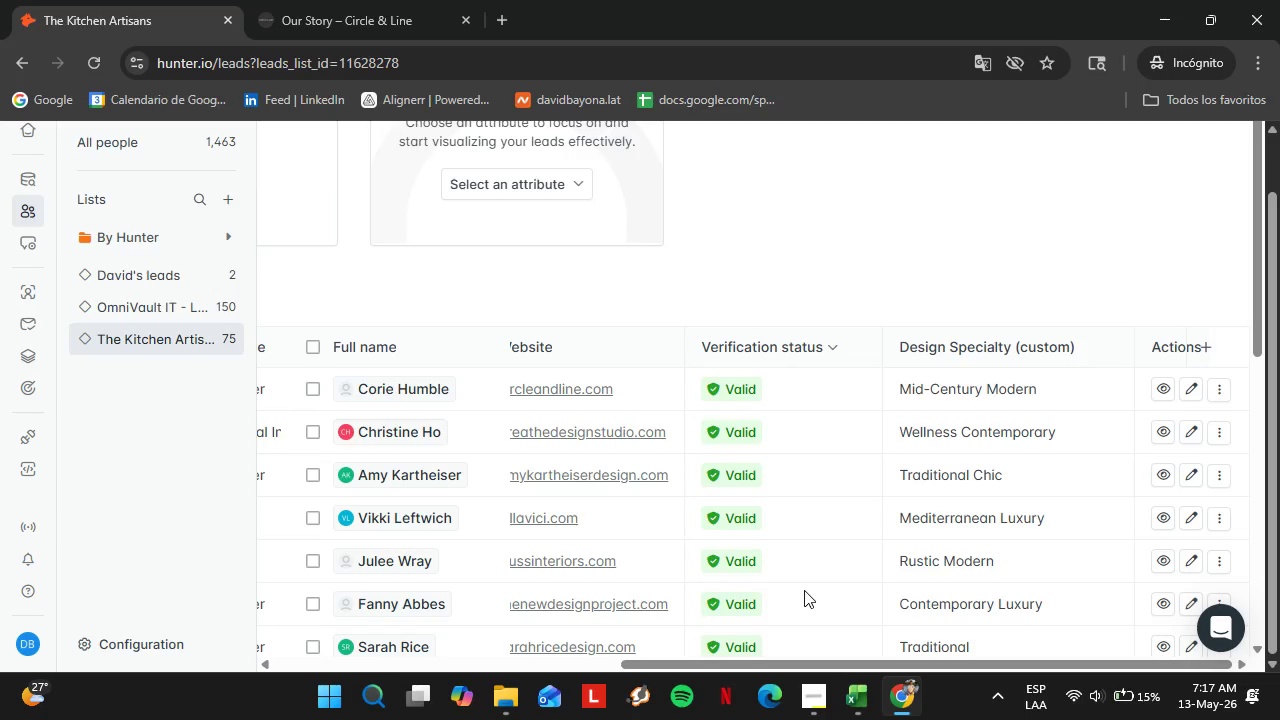 
left_click_drag(start_coordinate=[845, 662], to_coordinate=[429, 636])
 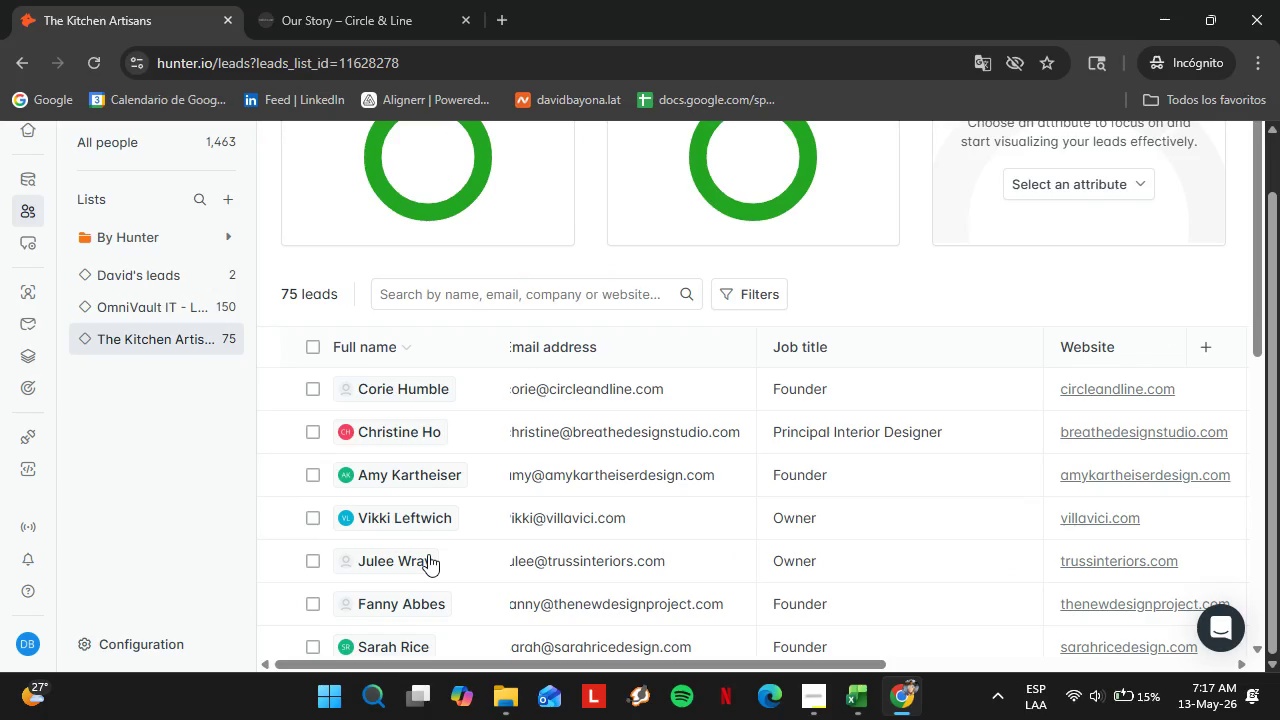 
left_click([553, 222])
 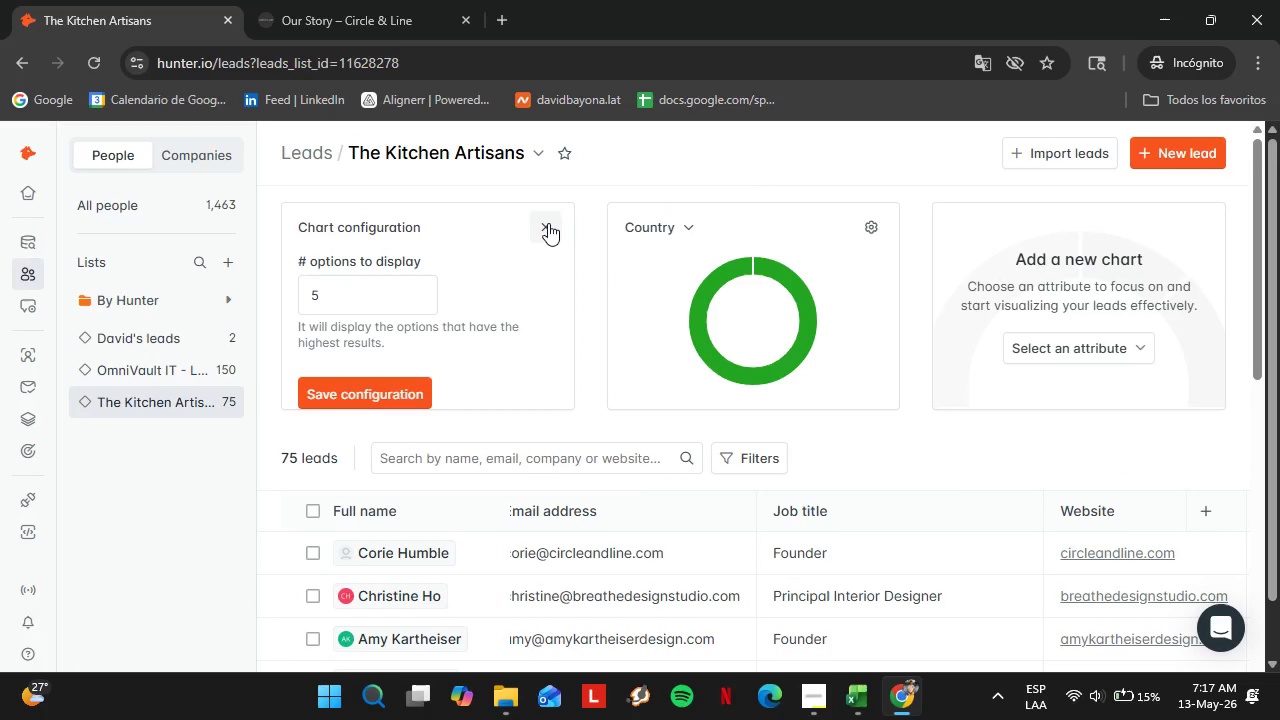 
scroll: coordinate [469, 425], scroll_direction: up, amount: 6.0
 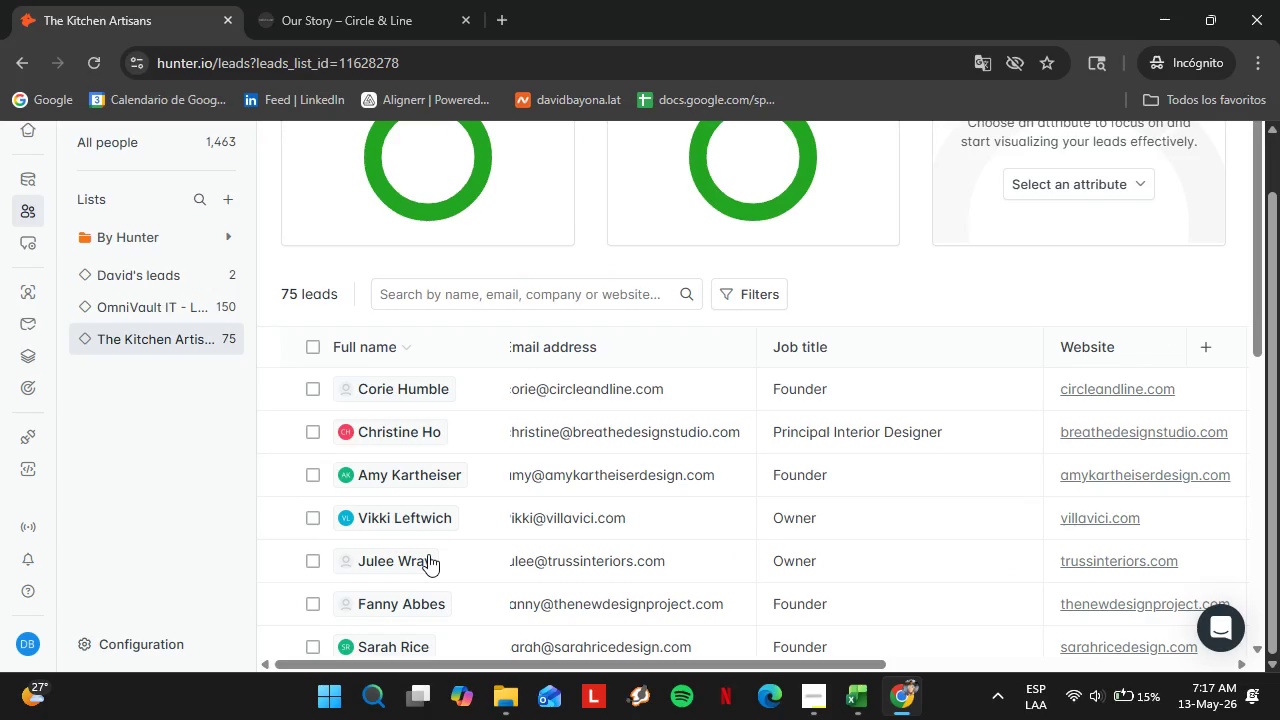 
left_click([548, 223])
 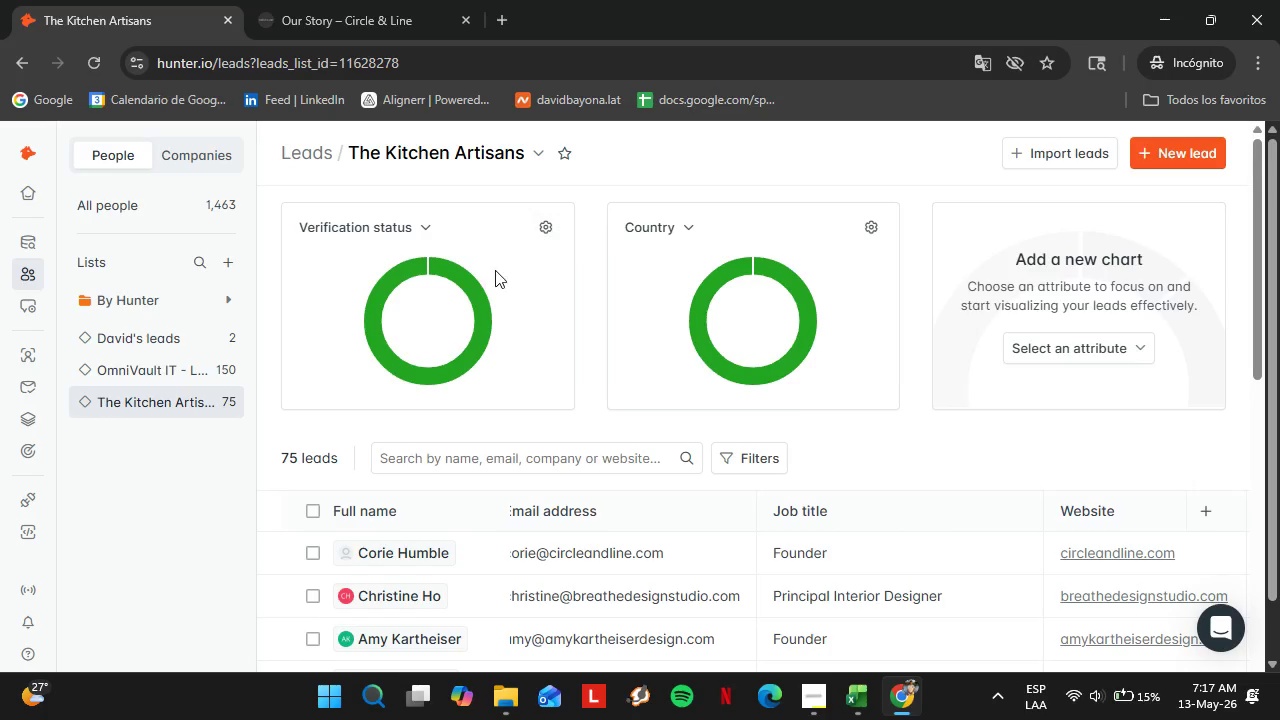 
mouse_move([480, 294])
 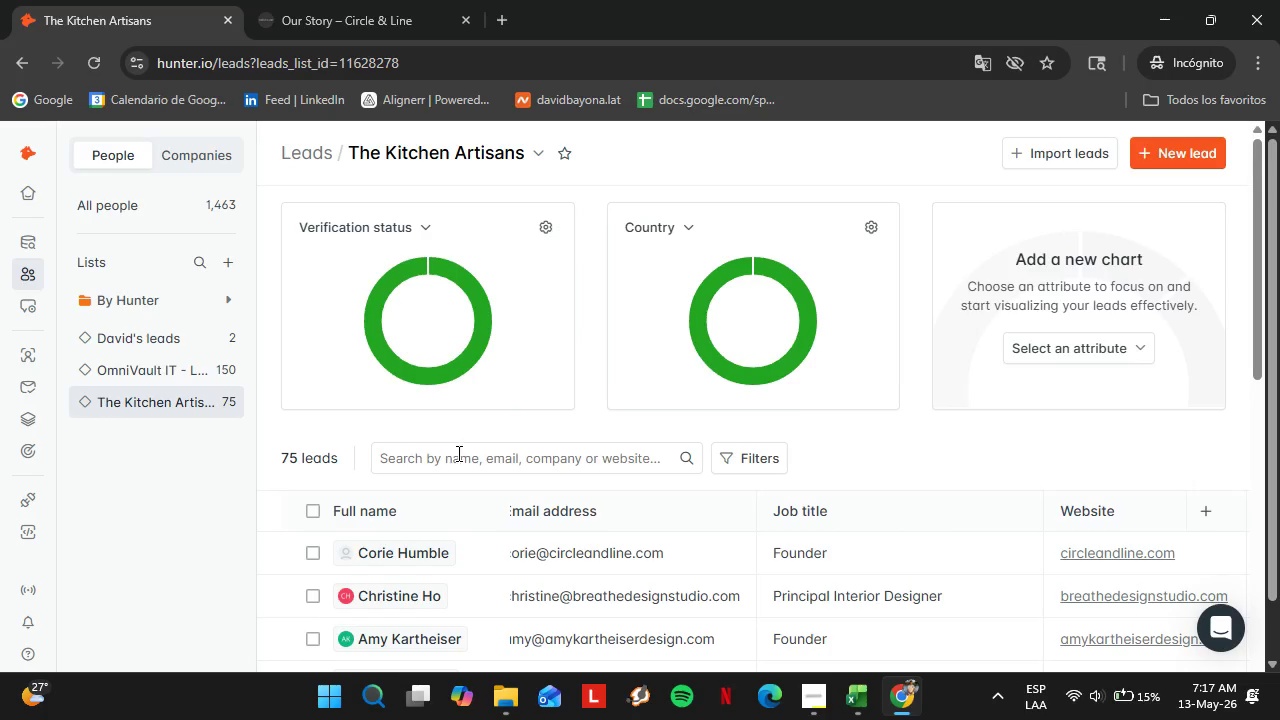 
scroll: coordinate [457, 453], scroll_direction: down, amount: 1.0
 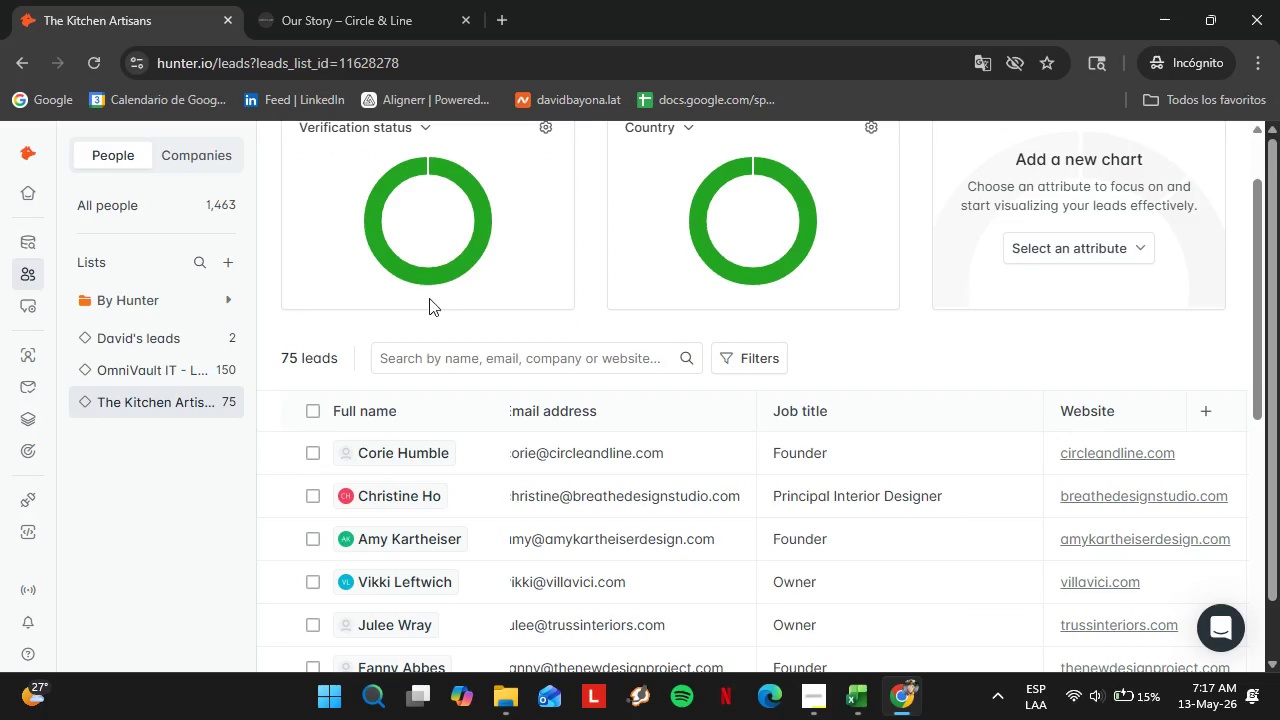 
scroll: coordinate [449, 295], scroll_direction: up, amount: 1.0
 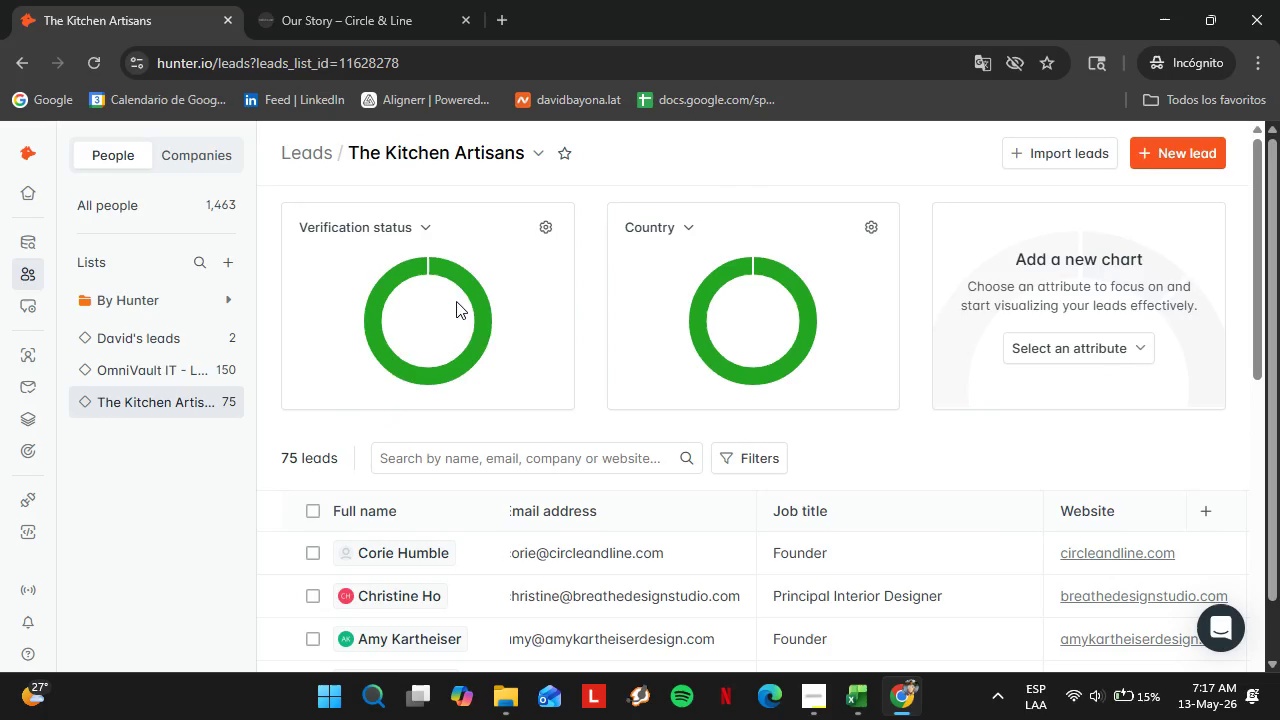 
mouse_move([449, 339])
 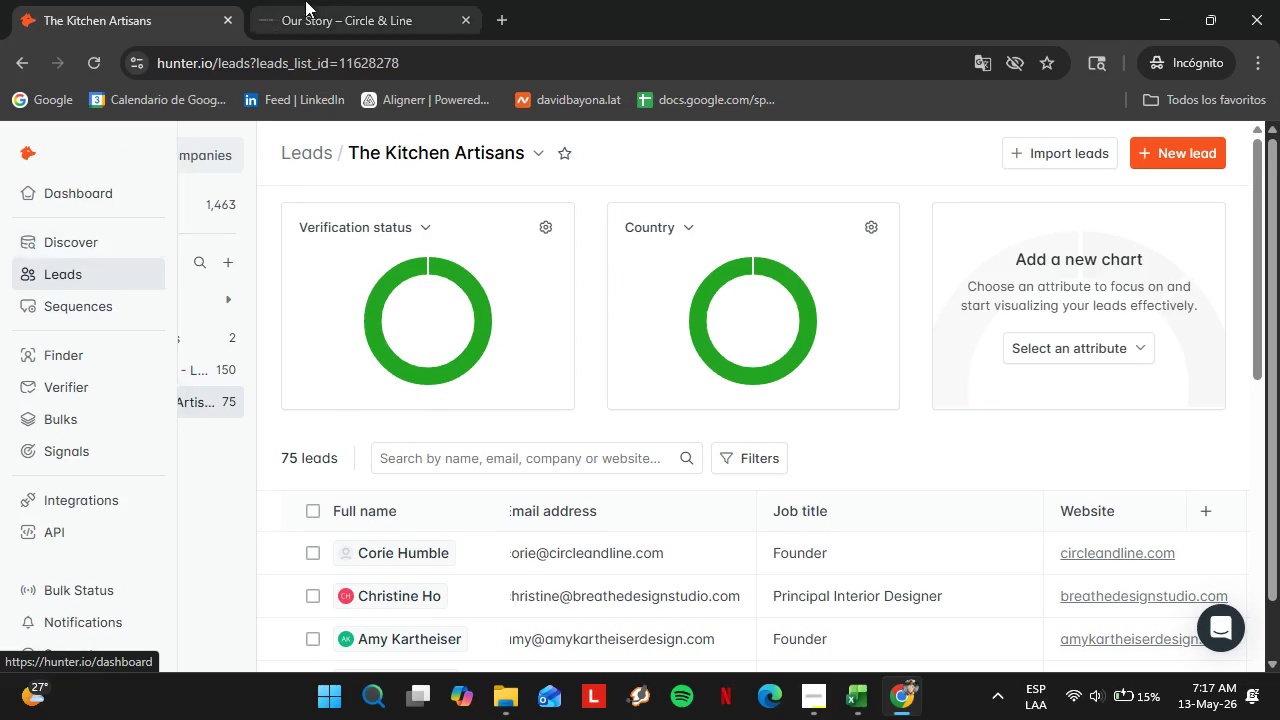 
left_click([324, 0])
 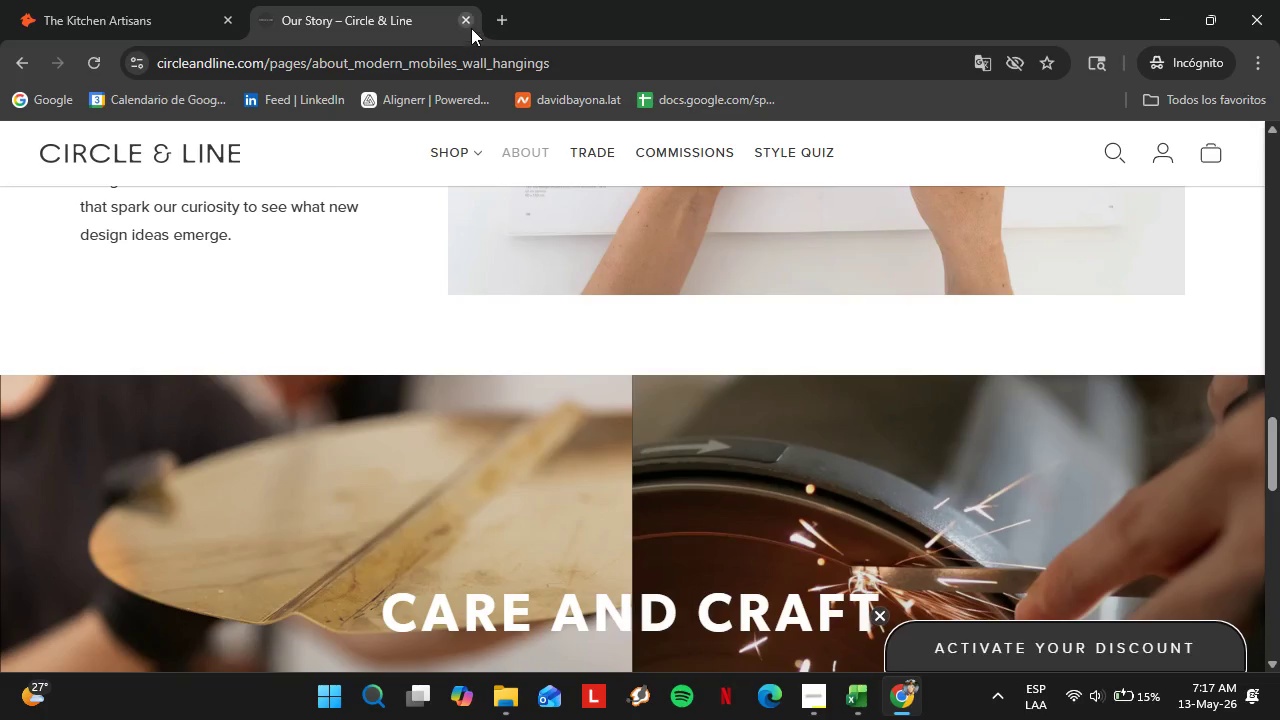 
left_click([469, 27])
 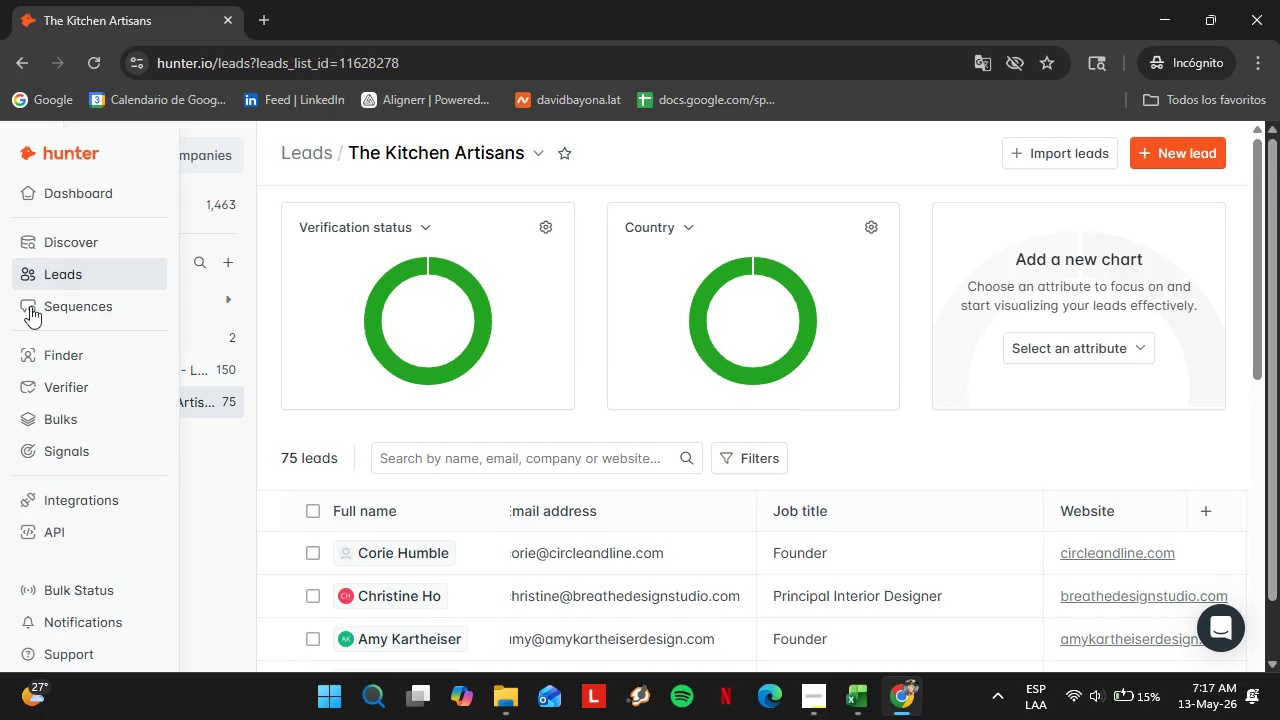 
left_click([45, 319])
 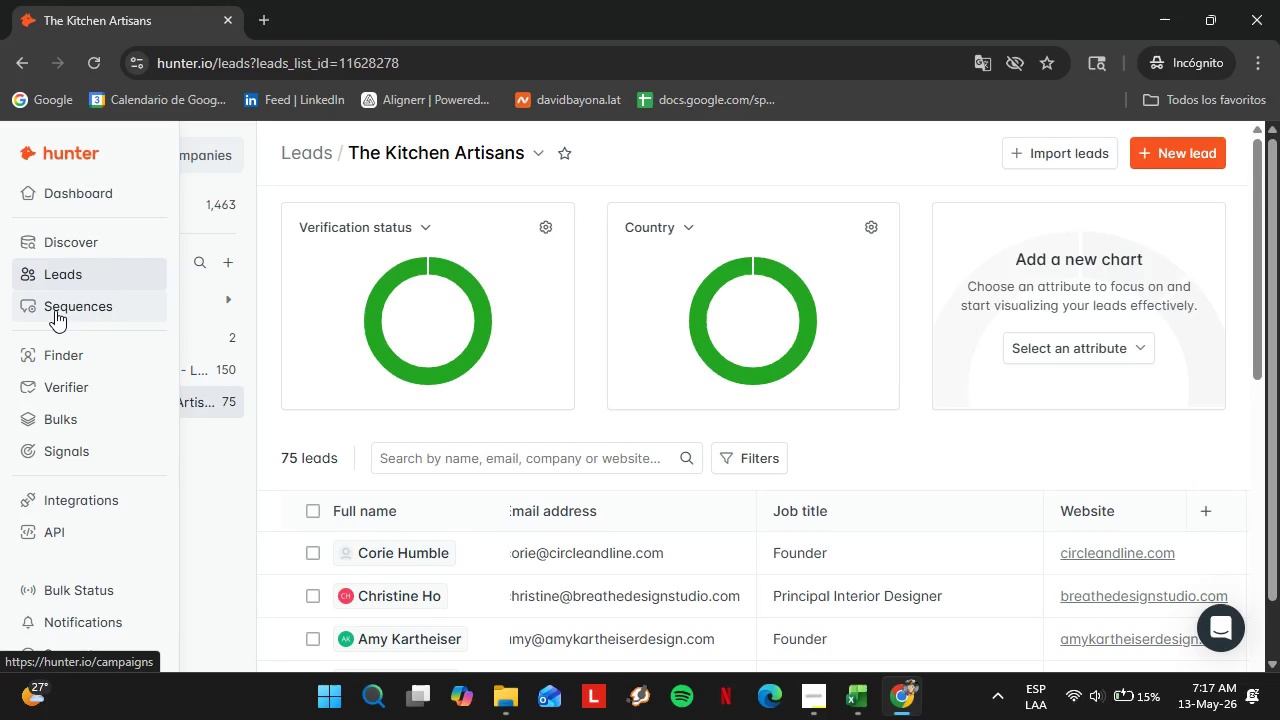 
left_click([55, 310])
 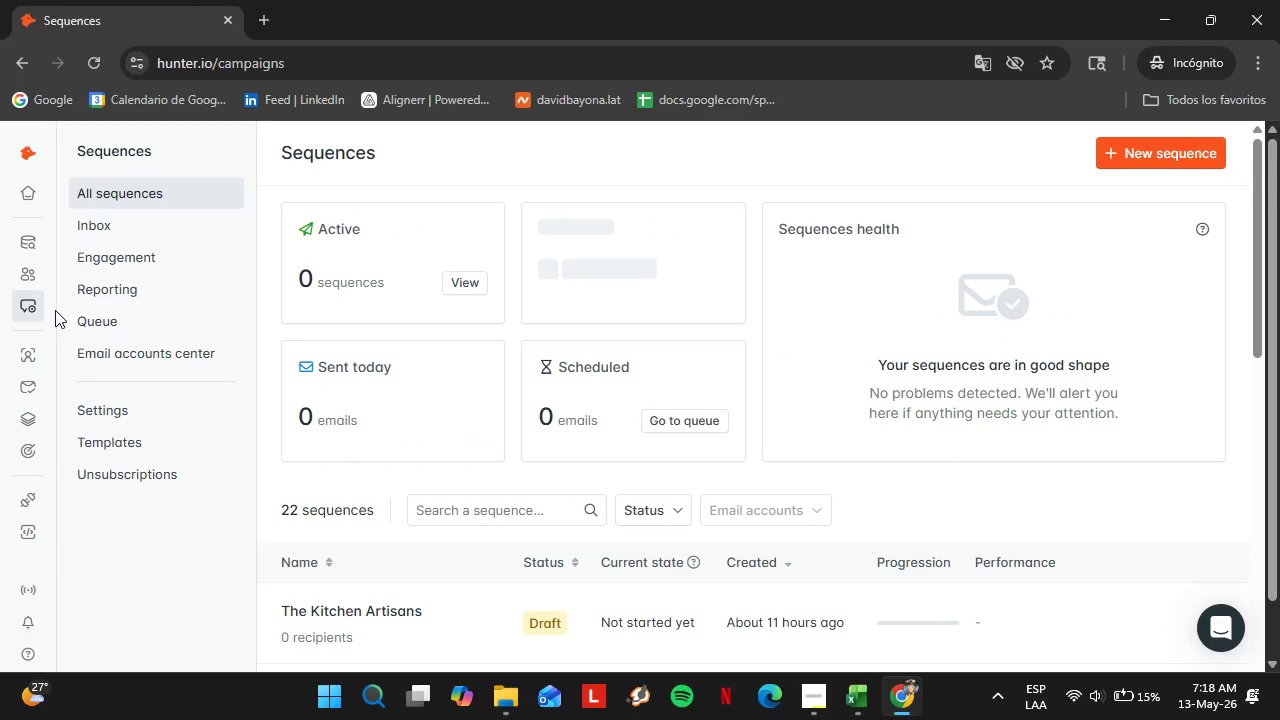 
wait(12.52)
 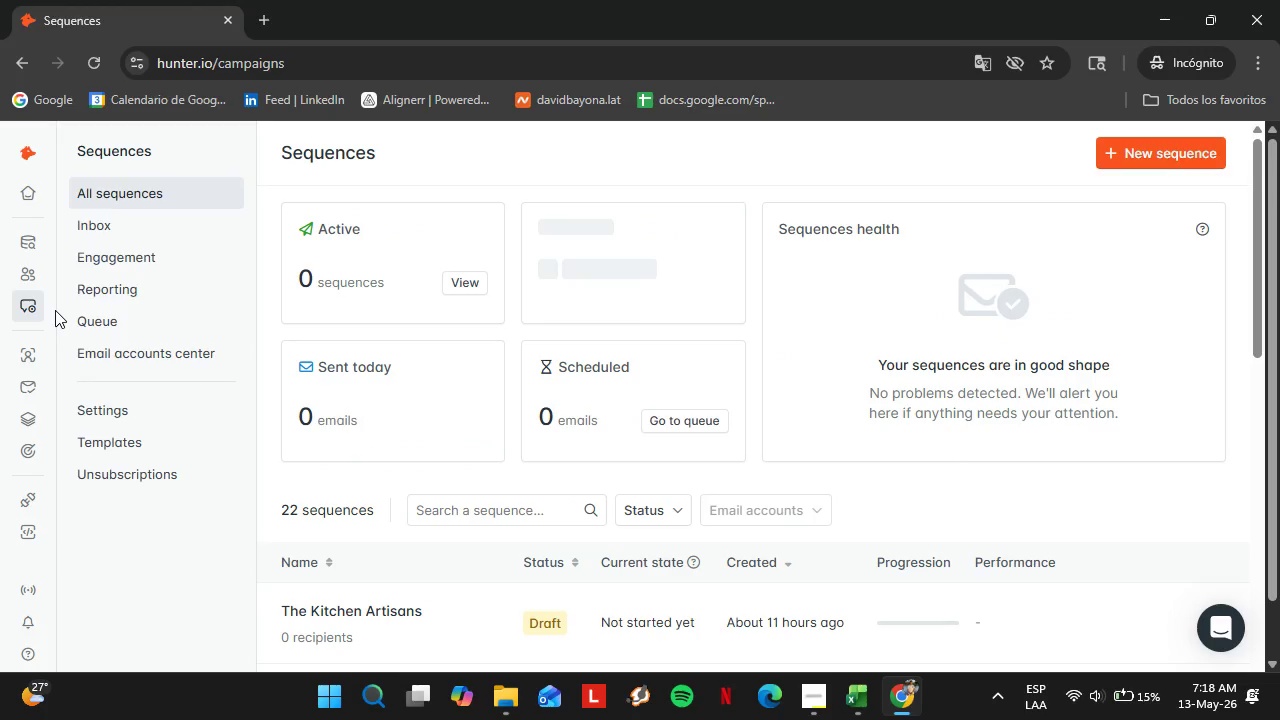 
left_click([457, 613])
 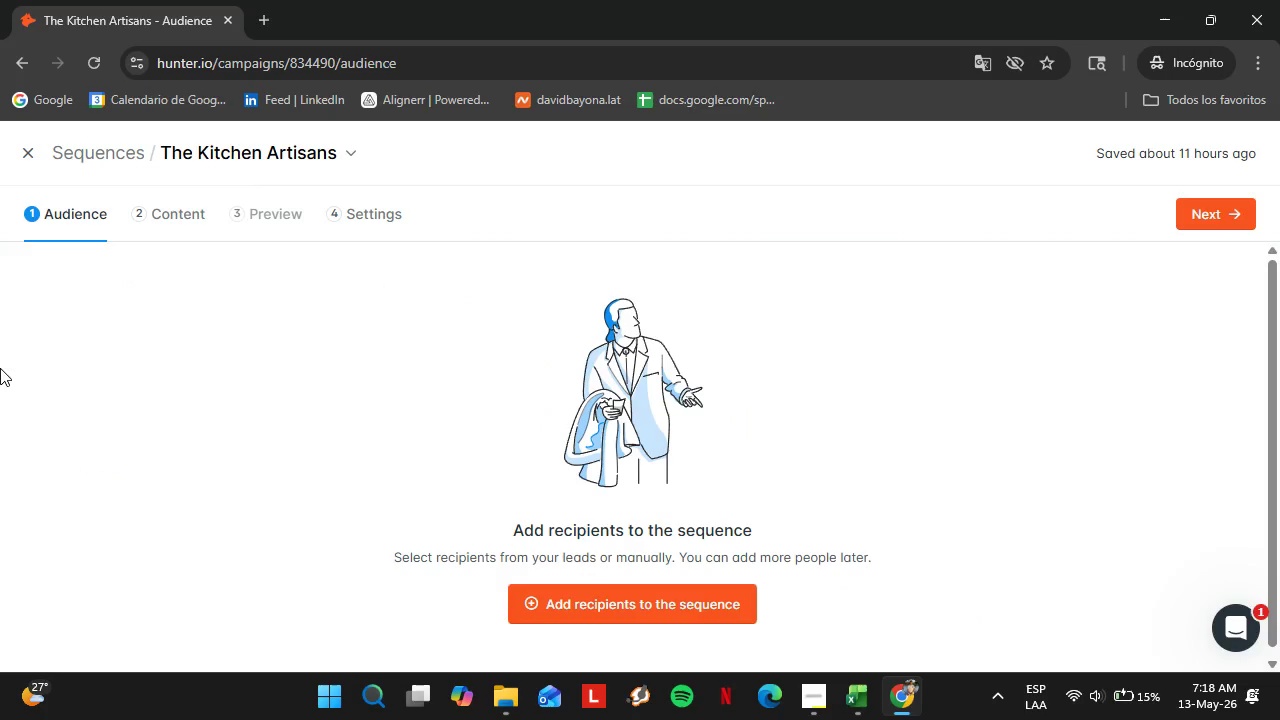 
wait(6.81)
 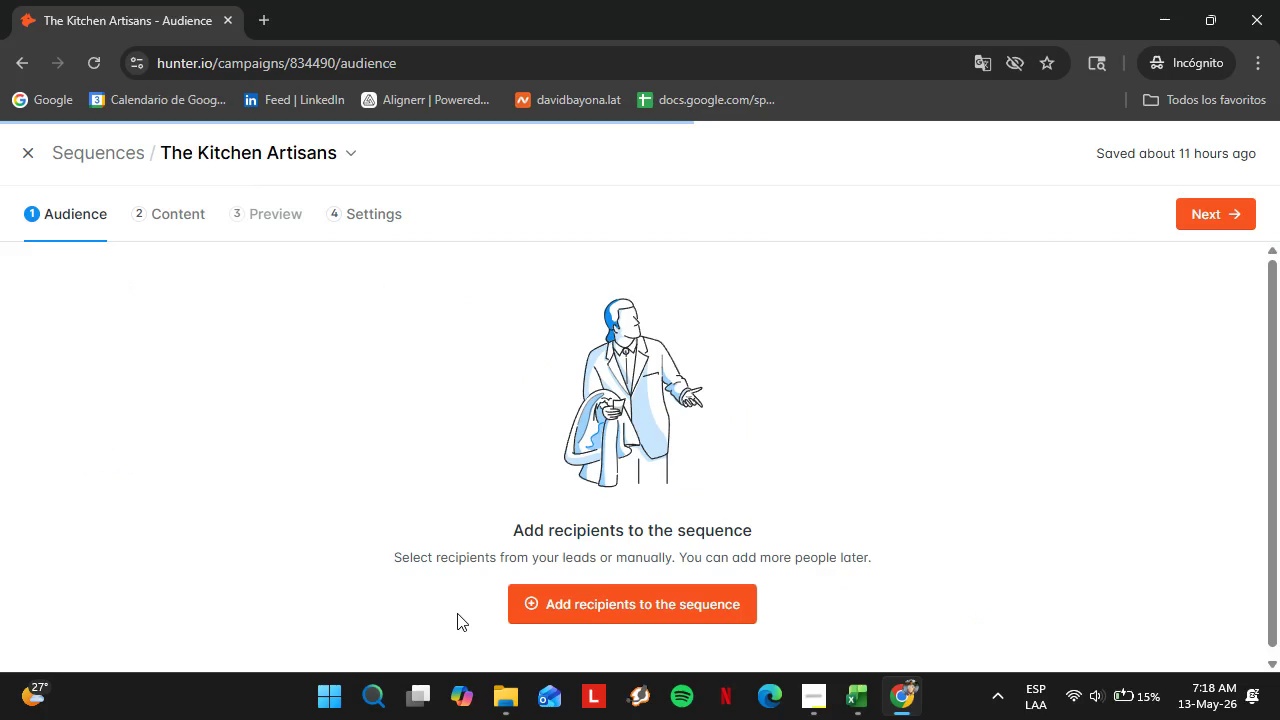 
left_click([172, 200])
 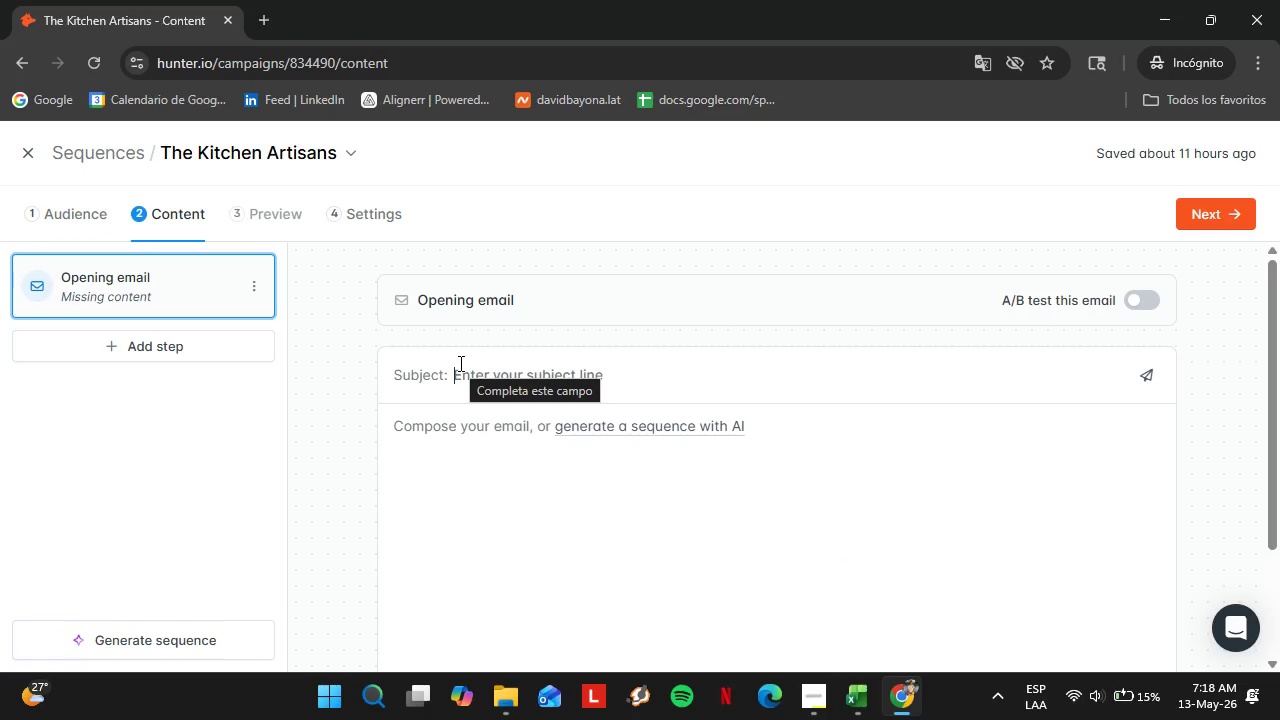 
type(A sustaible surface resource for )
 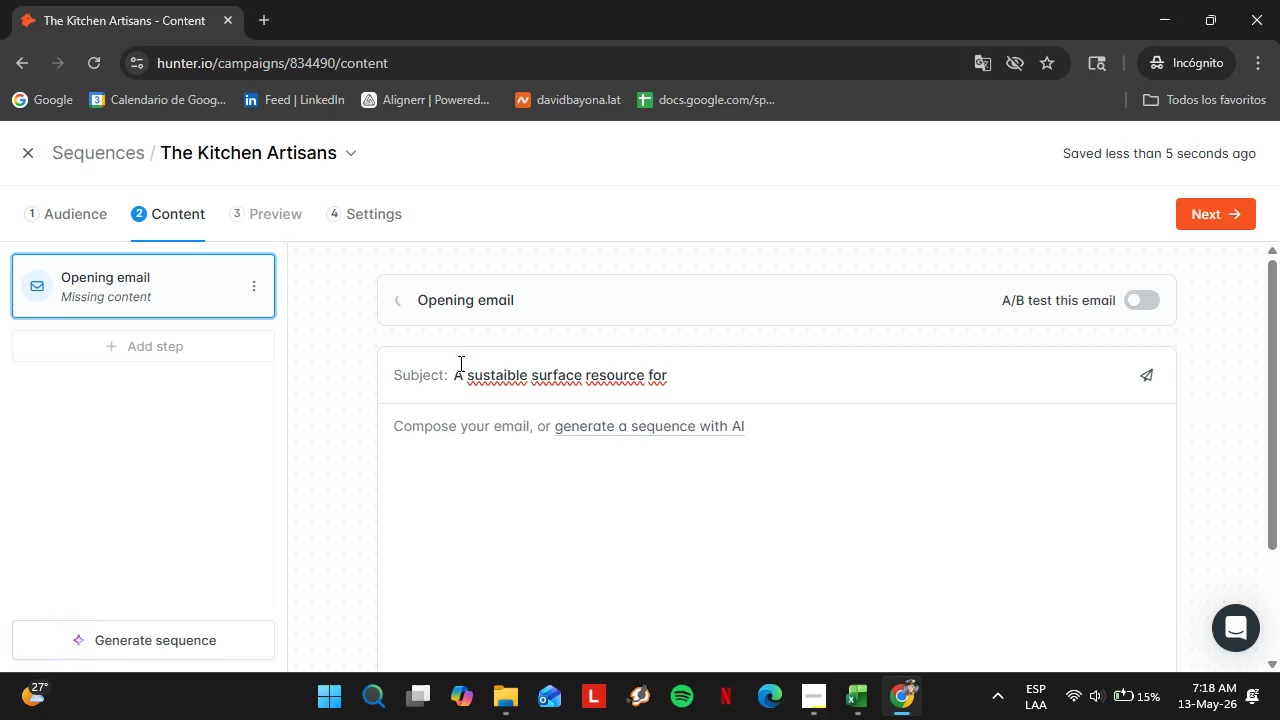 
scroll: coordinate [496, 362], scroll_direction: down, amount: 5.0
 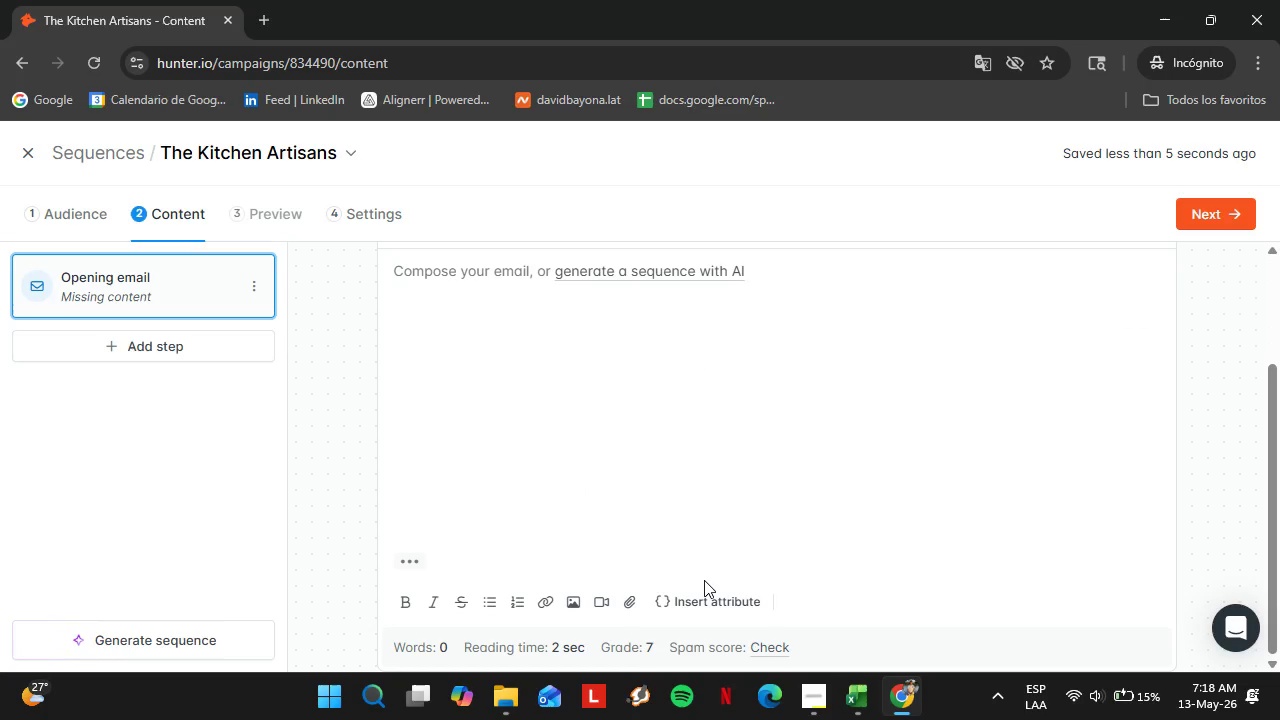 
left_click([705, 580])
 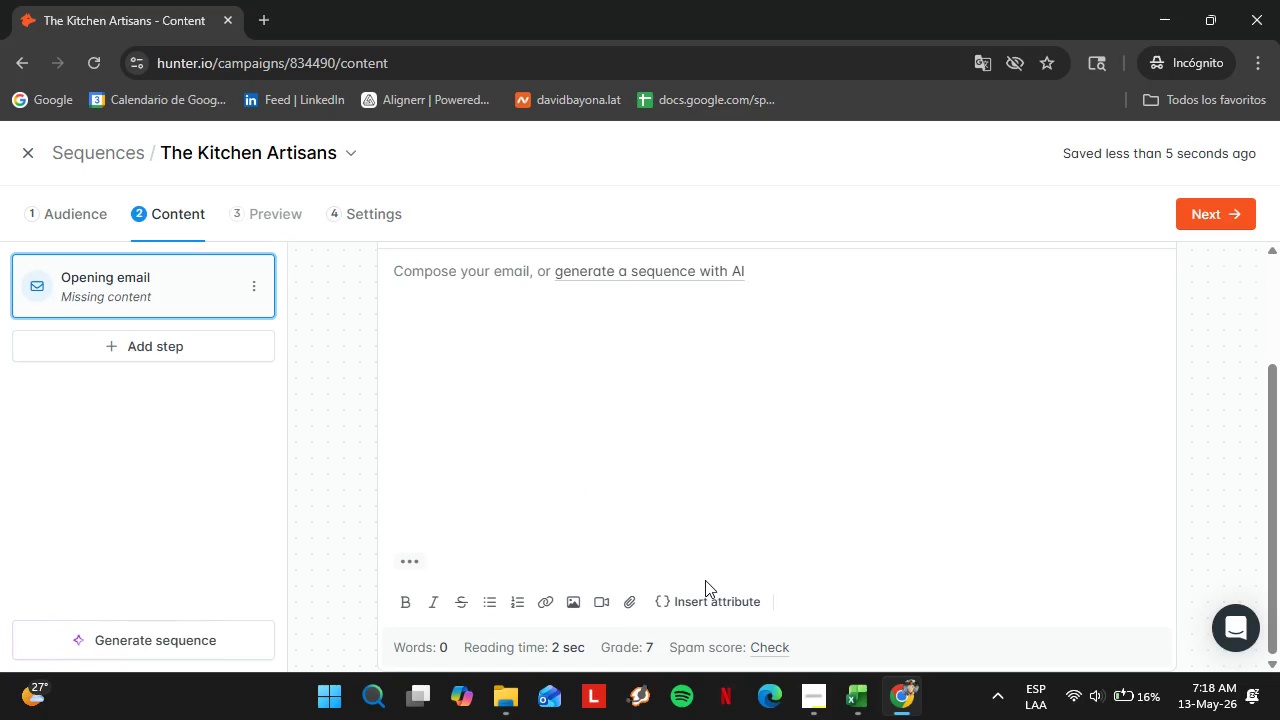 
left_click([716, 598])
 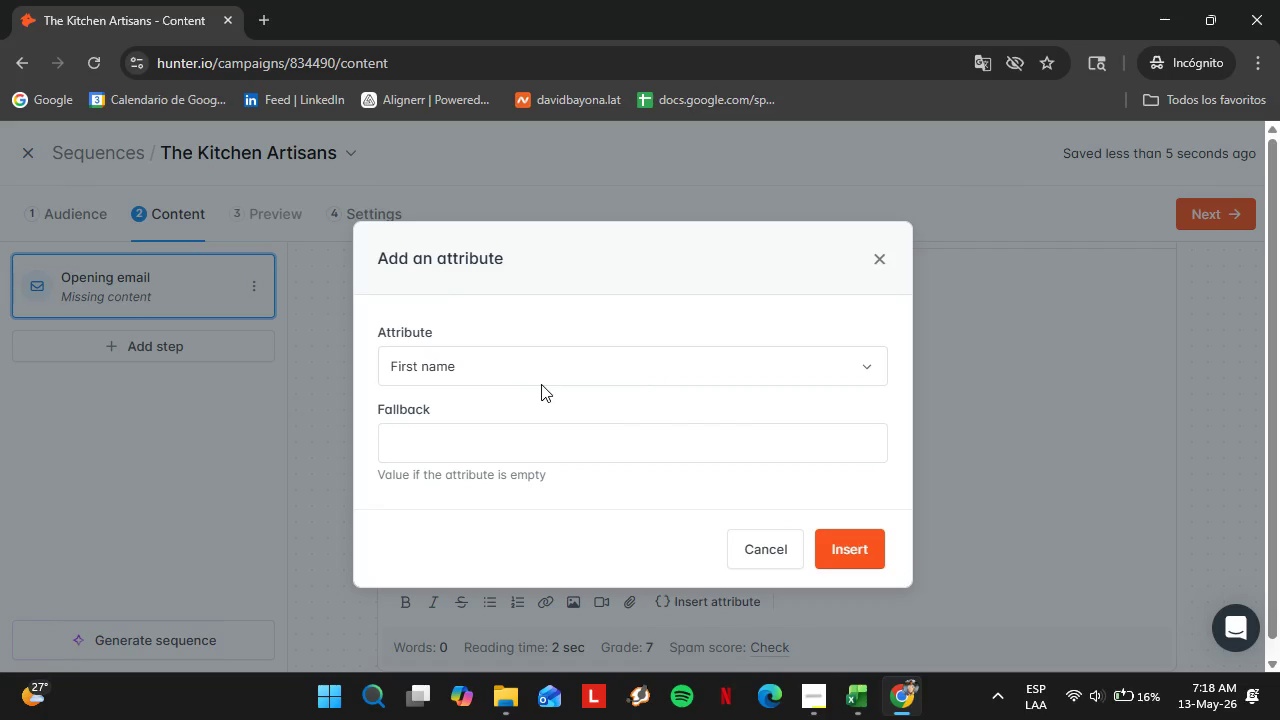 
left_click([526, 378])
 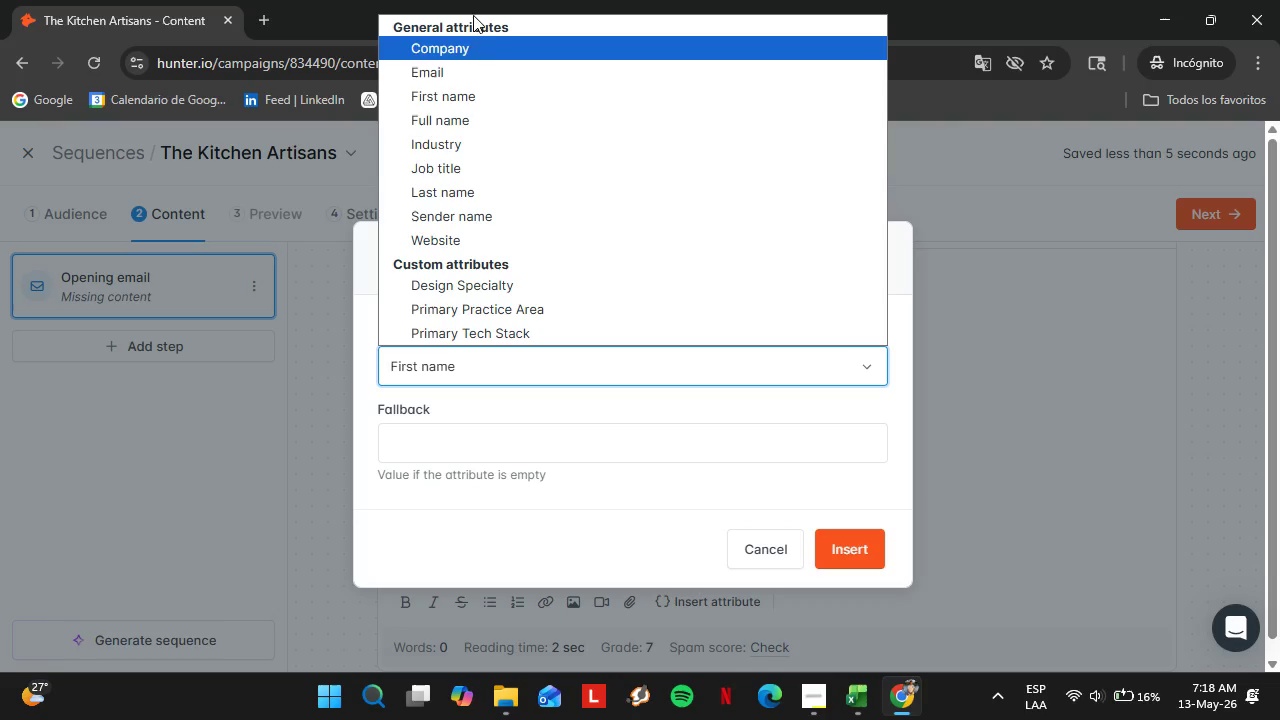 
left_click([476, 41])
 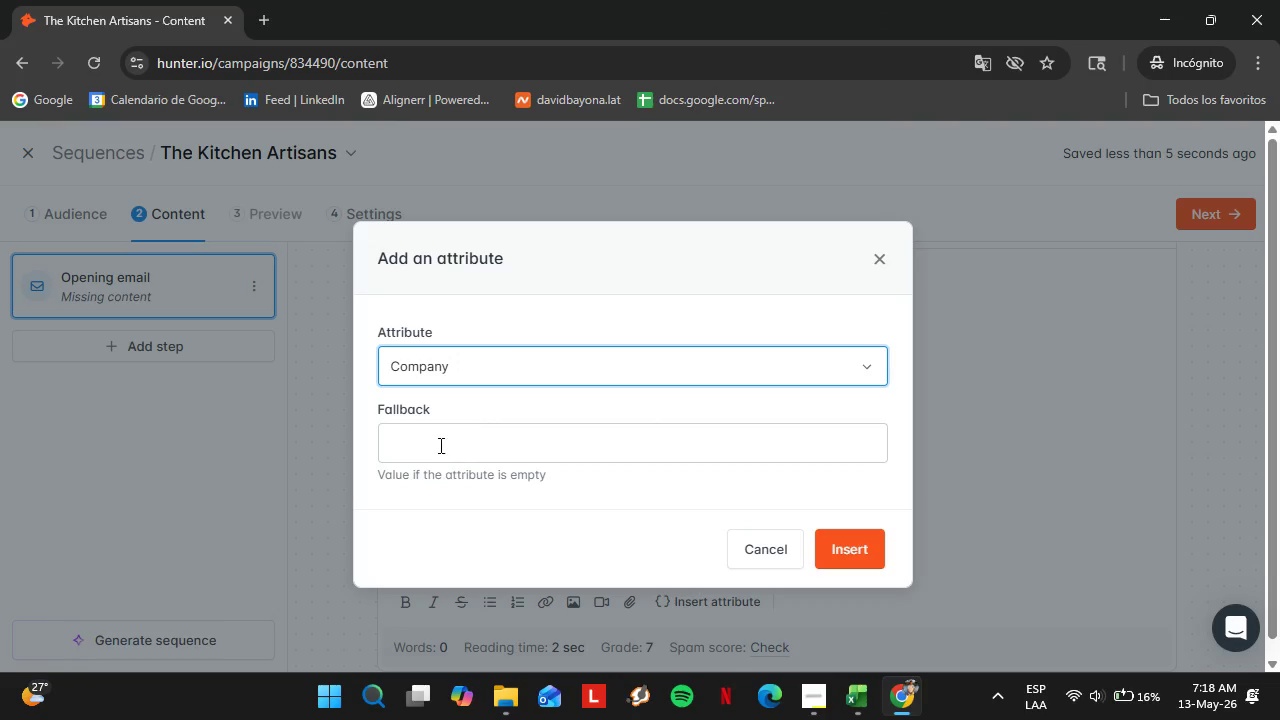 
left_click([435, 441])
 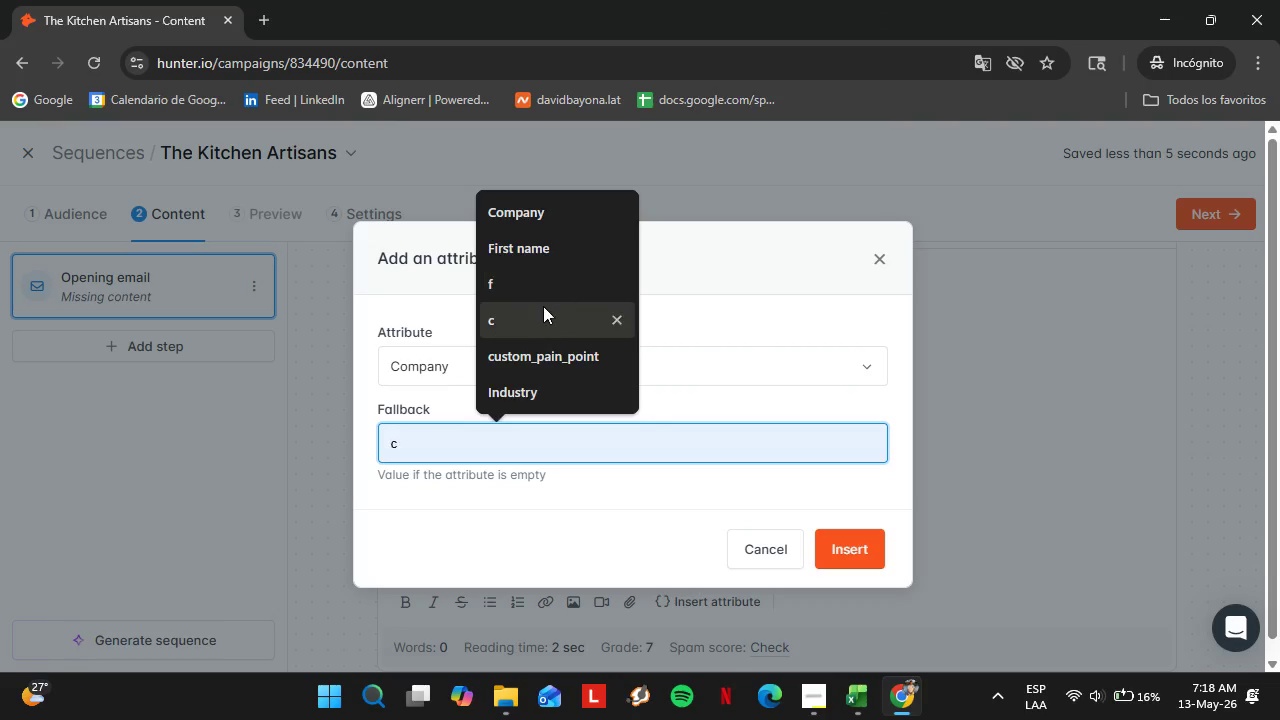 
left_click([543, 306])
 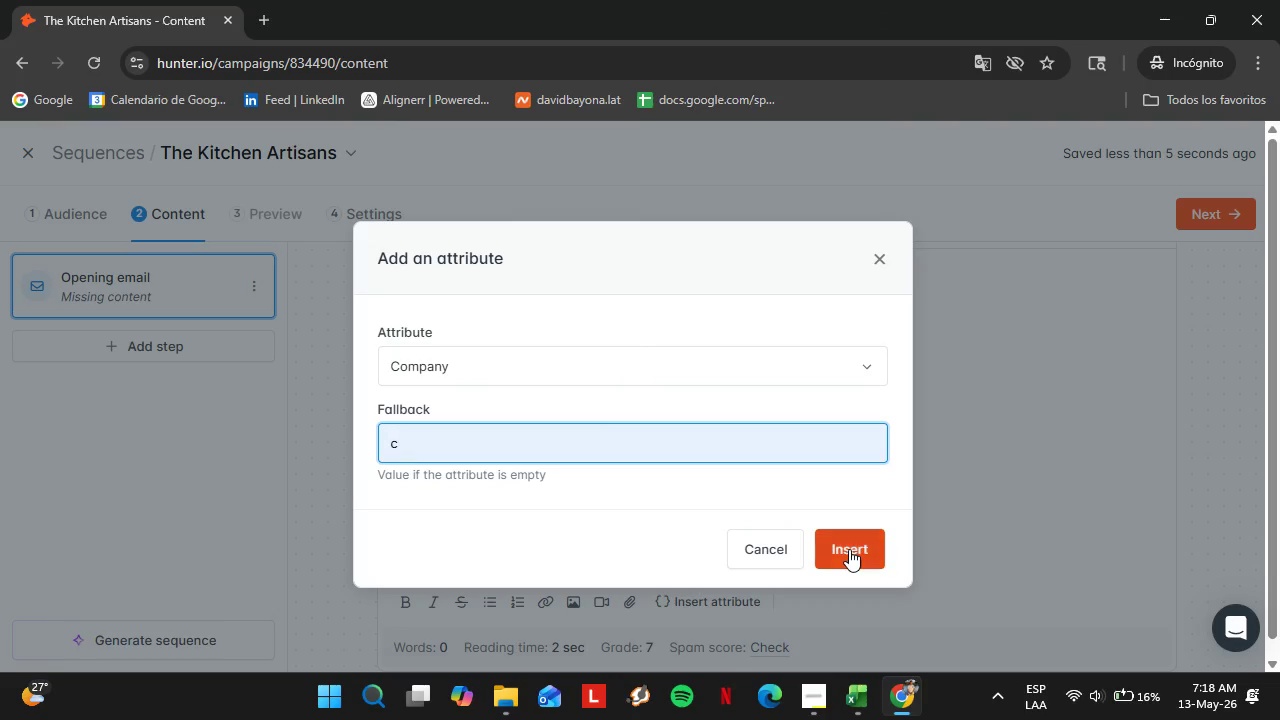 
left_click([849, 549])
 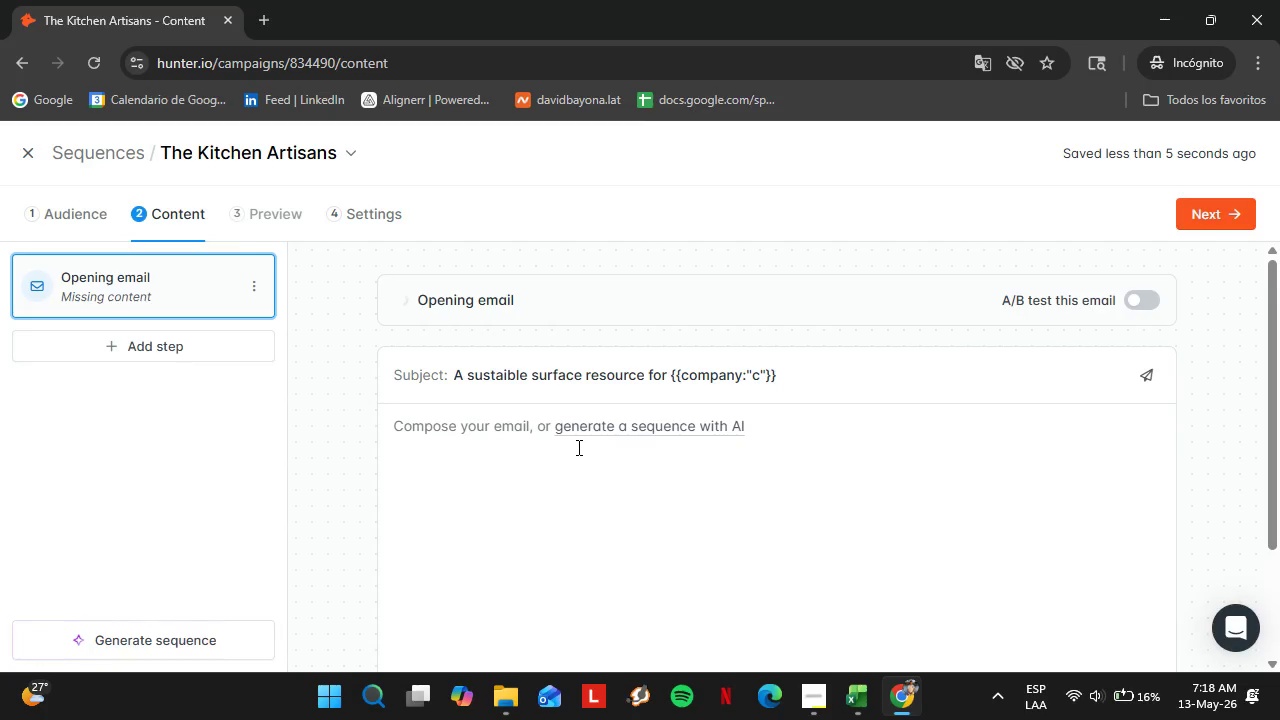 
scroll: coordinate [580, 445], scroll_direction: up, amount: 1.0
 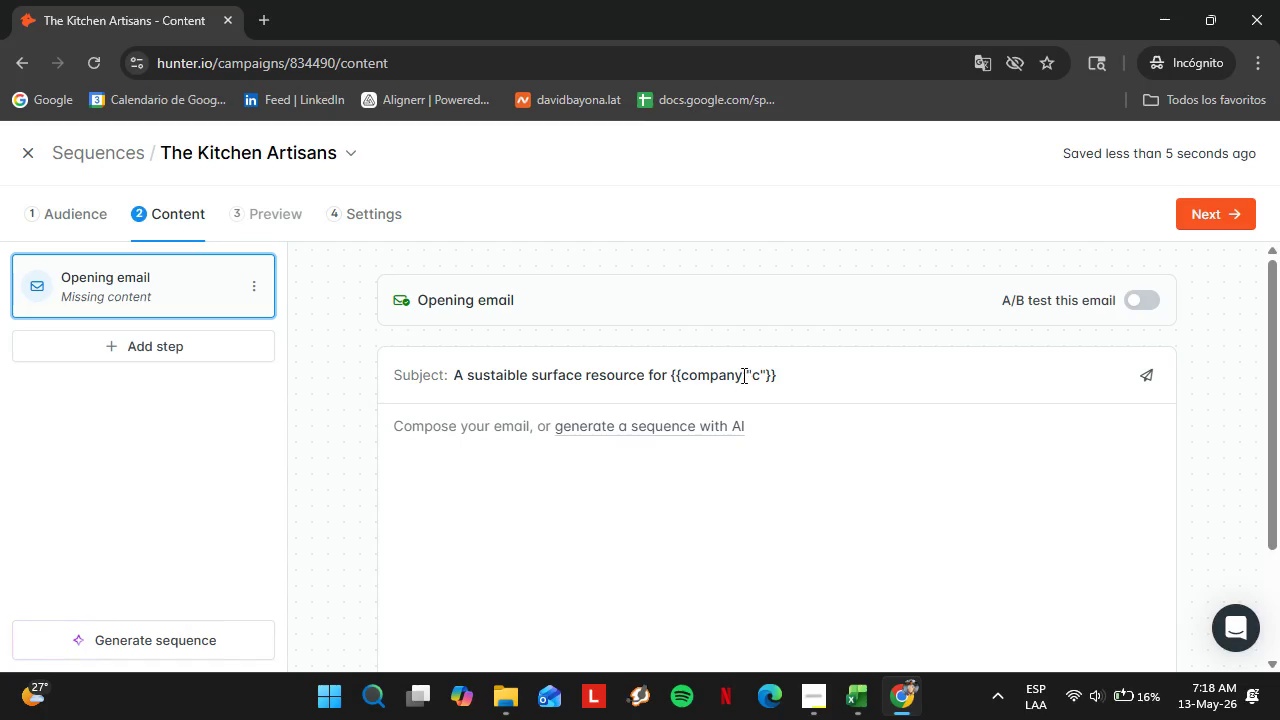 
left_click_drag(start_coordinate=[741, 373], to_coordinate=[766, 374])
 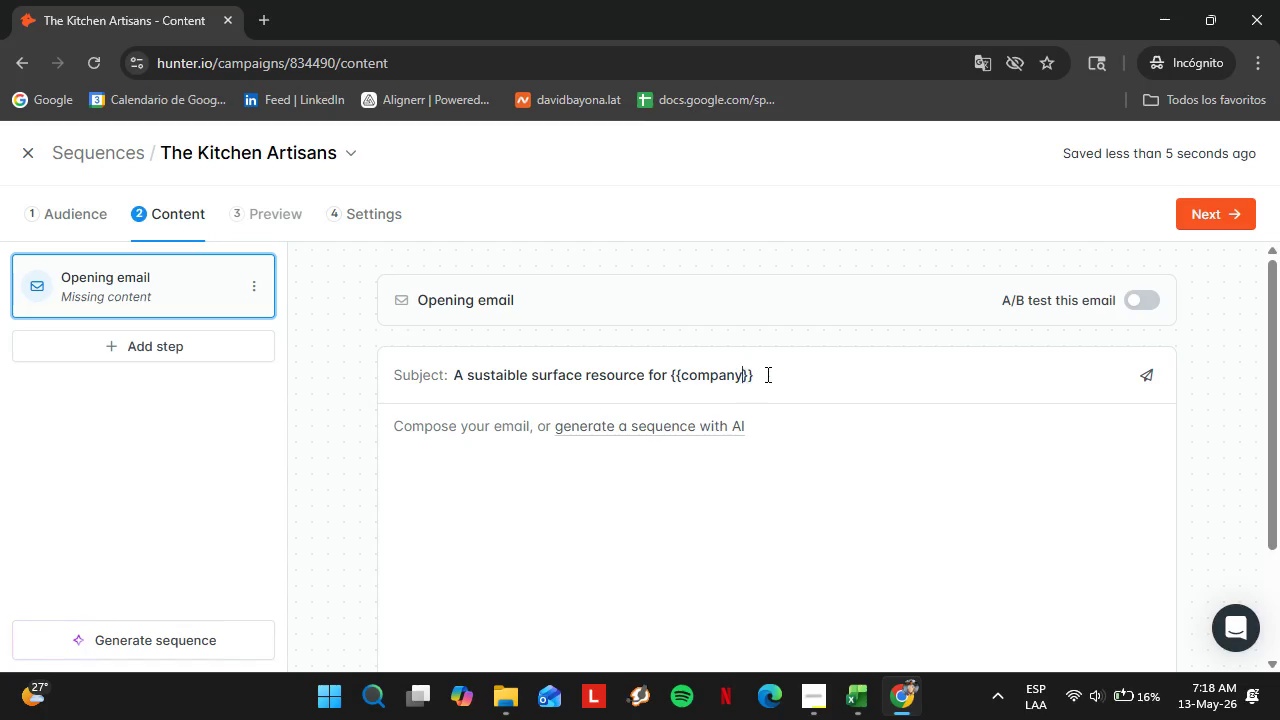 
key(Backspace)
 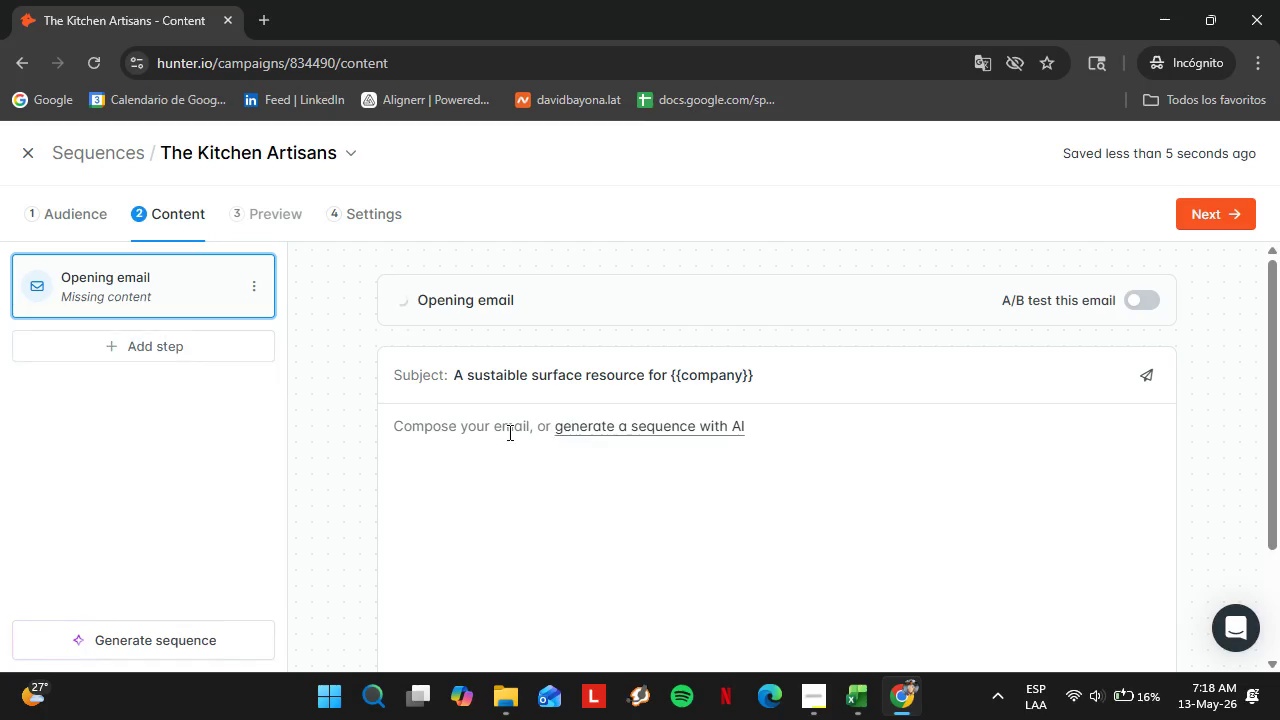 
left_click([439, 436])
 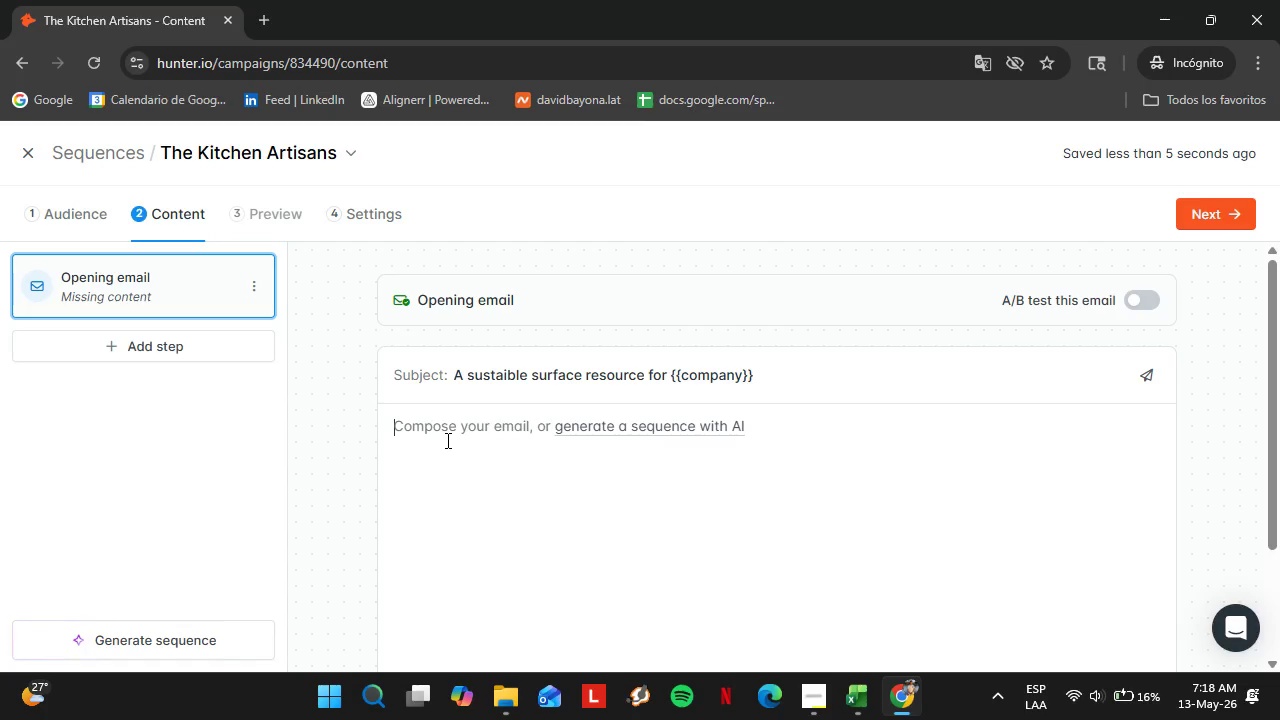 
type(Hi )
 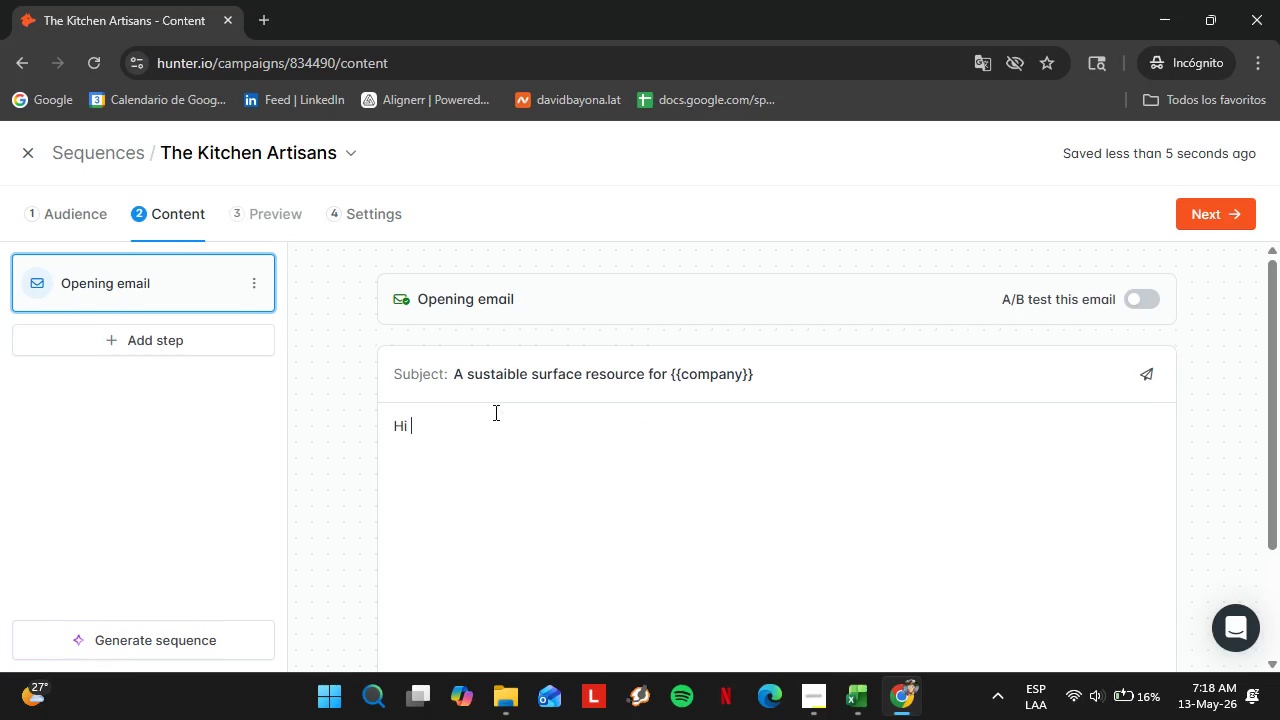 
scroll: coordinate [544, 447], scroll_direction: down, amount: 9.0
 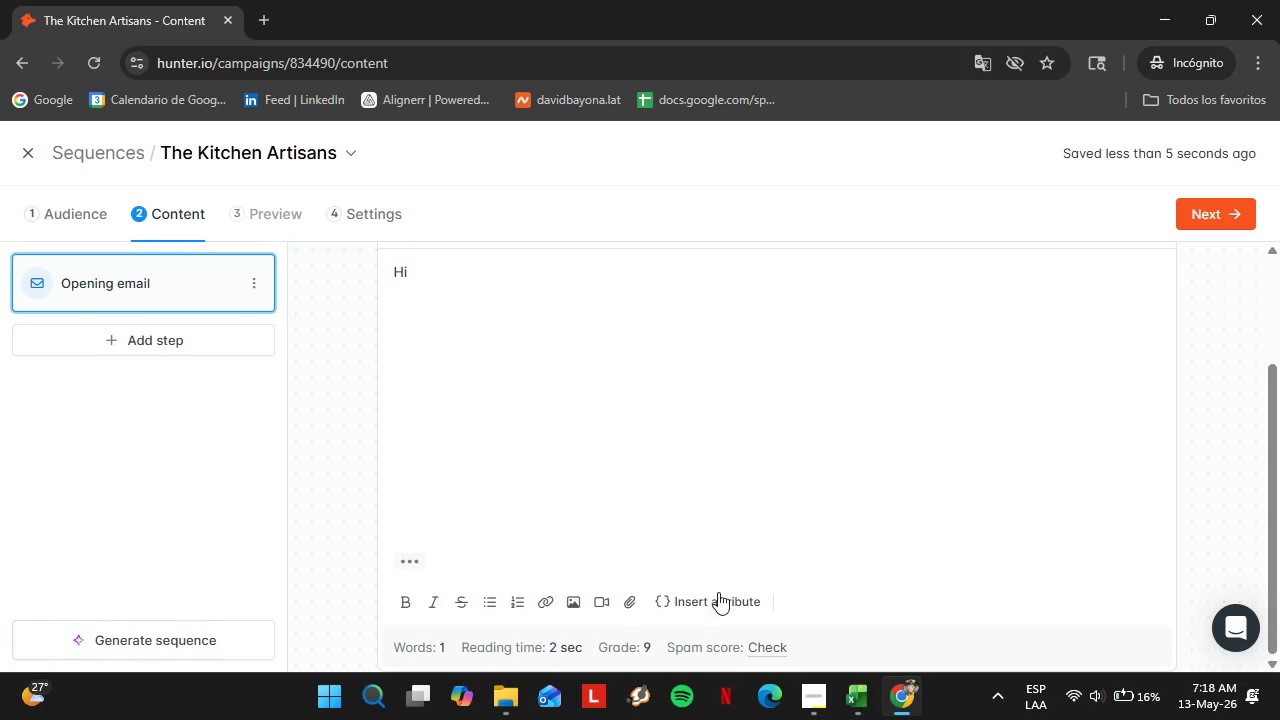 
left_click([717, 599])
 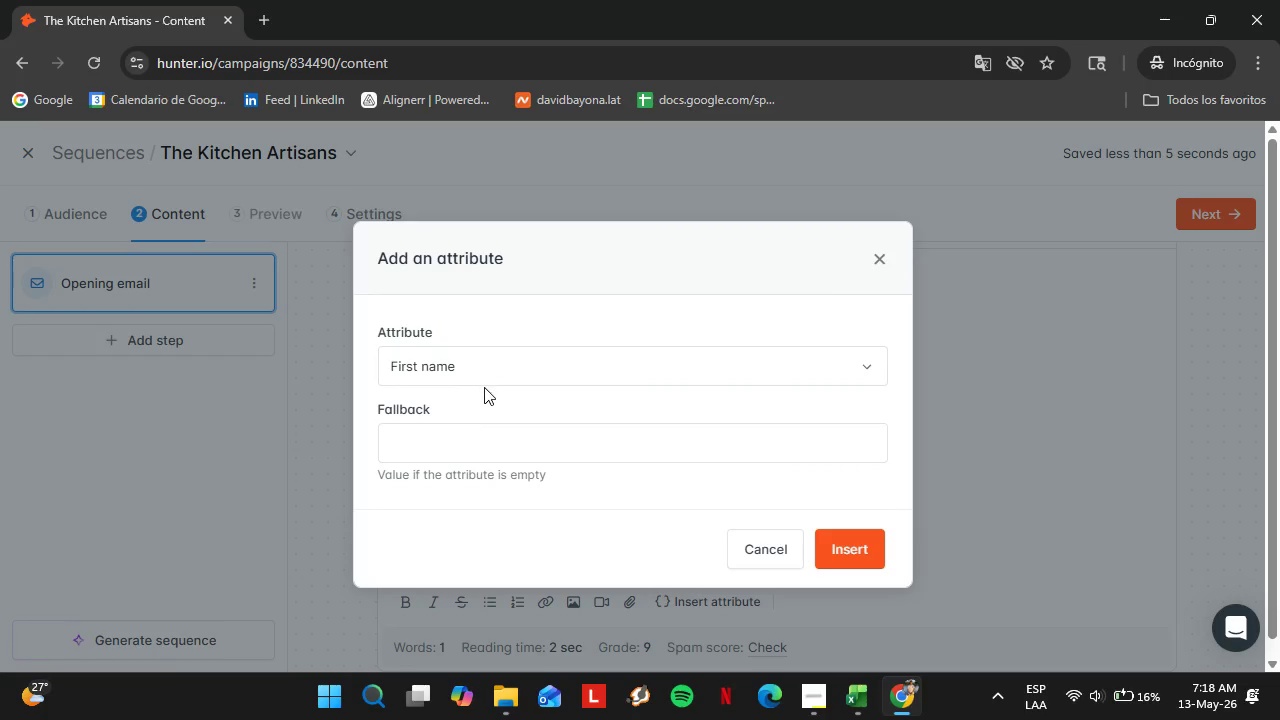 
left_click([475, 433])
 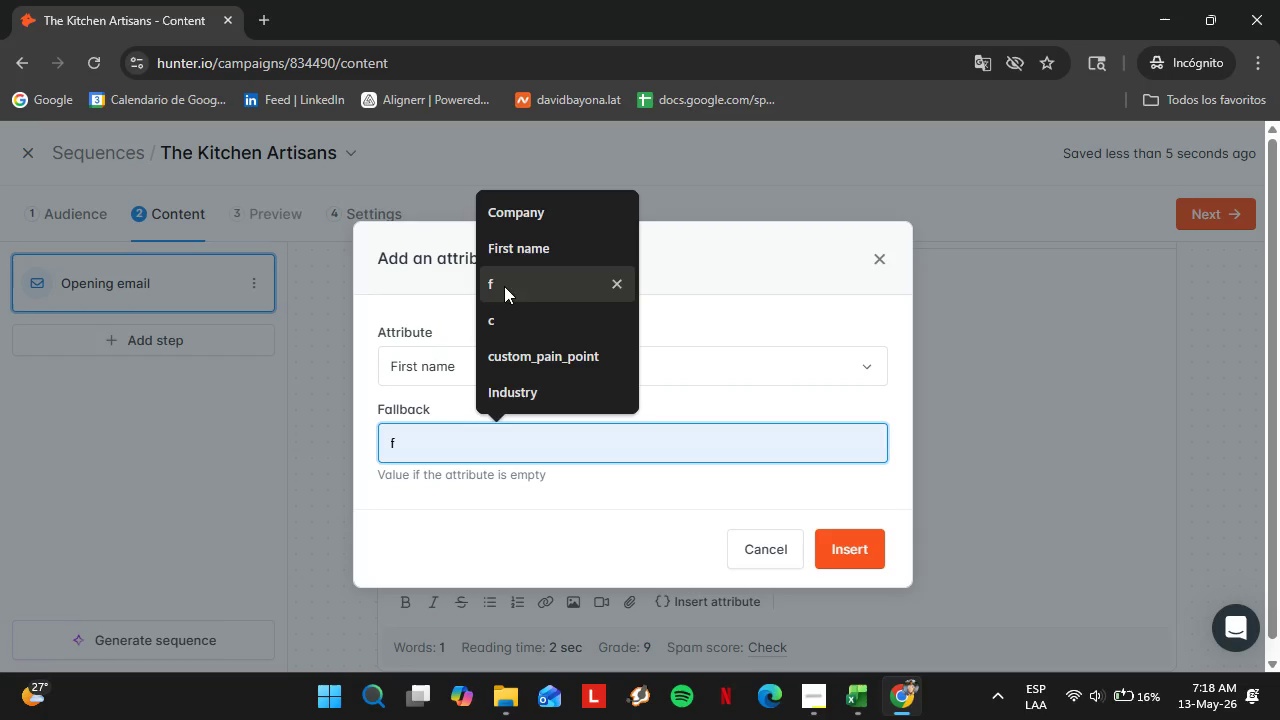 
left_click([504, 282])
 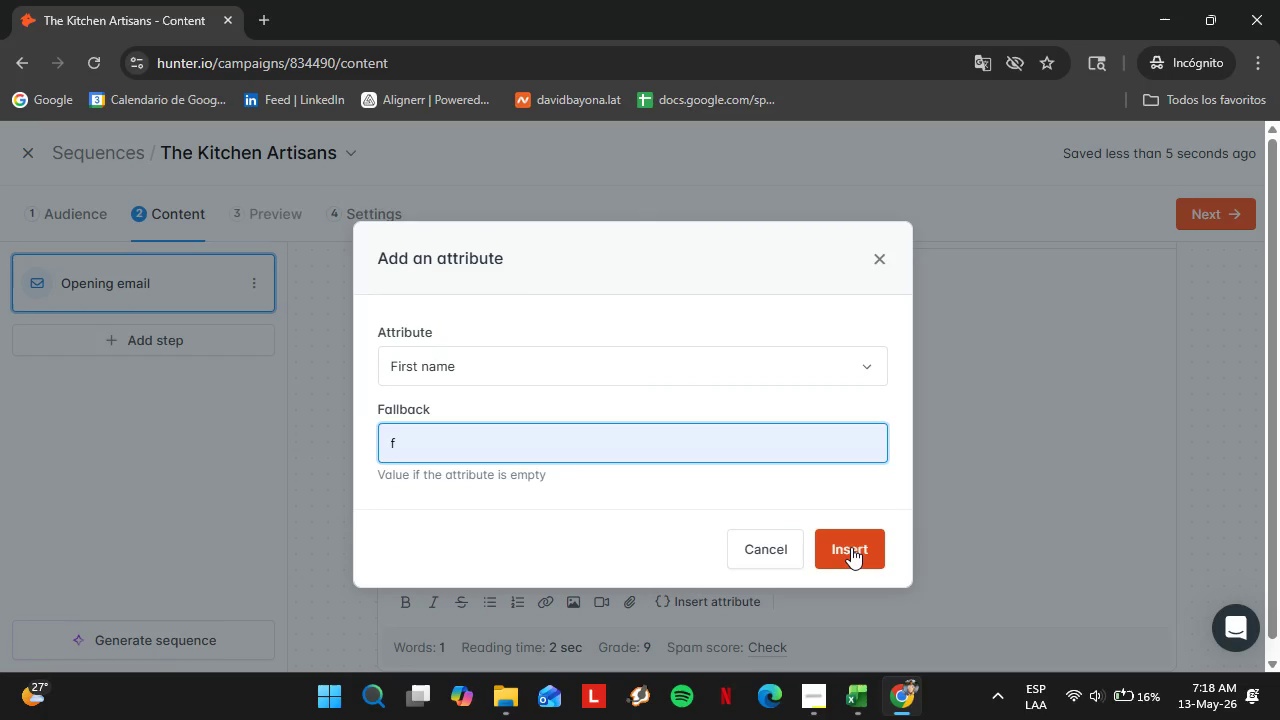 
left_click([851, 547])
 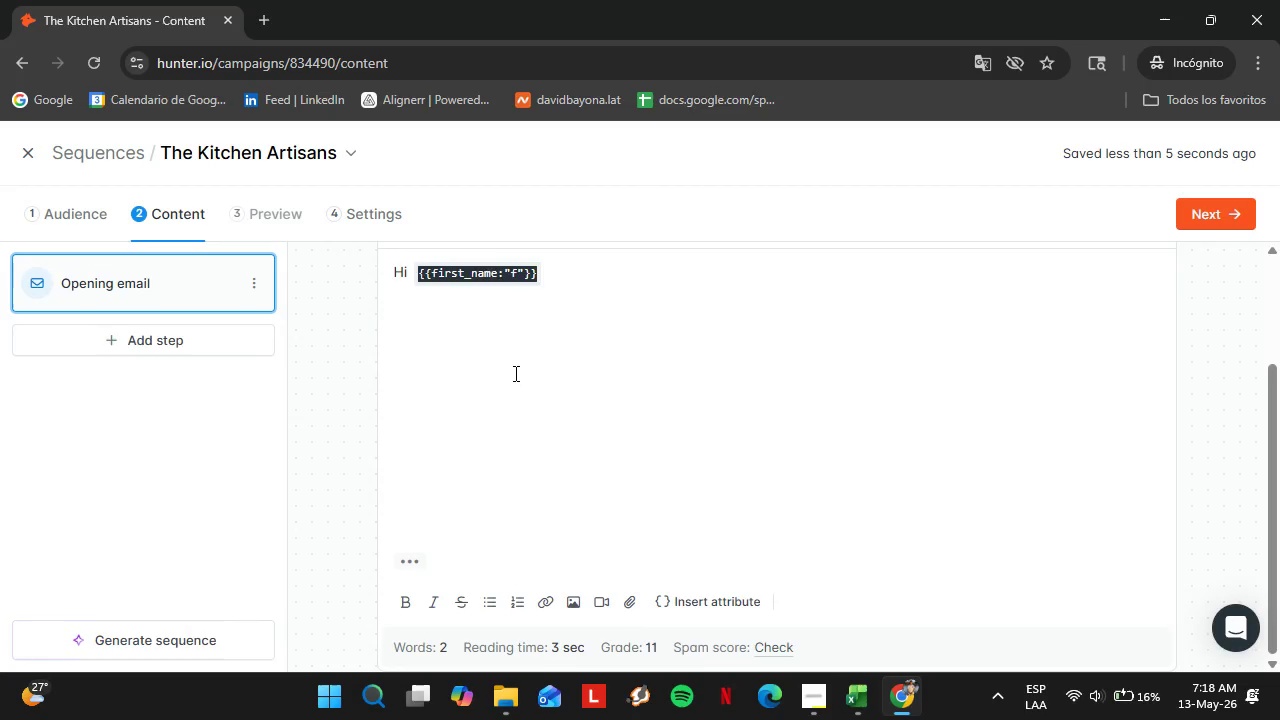 
left_click([519, 398])
 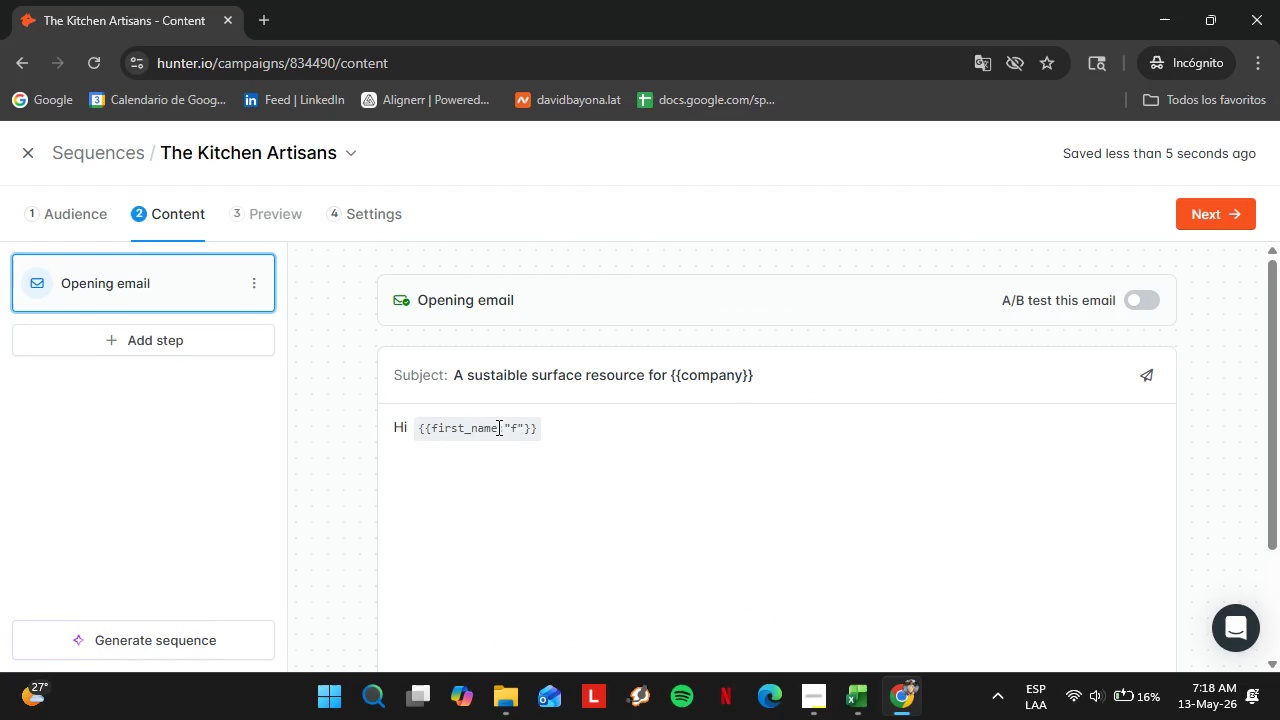 
scroll: coordinate [515, 373], scroll_direction: up, amount: 2.0
 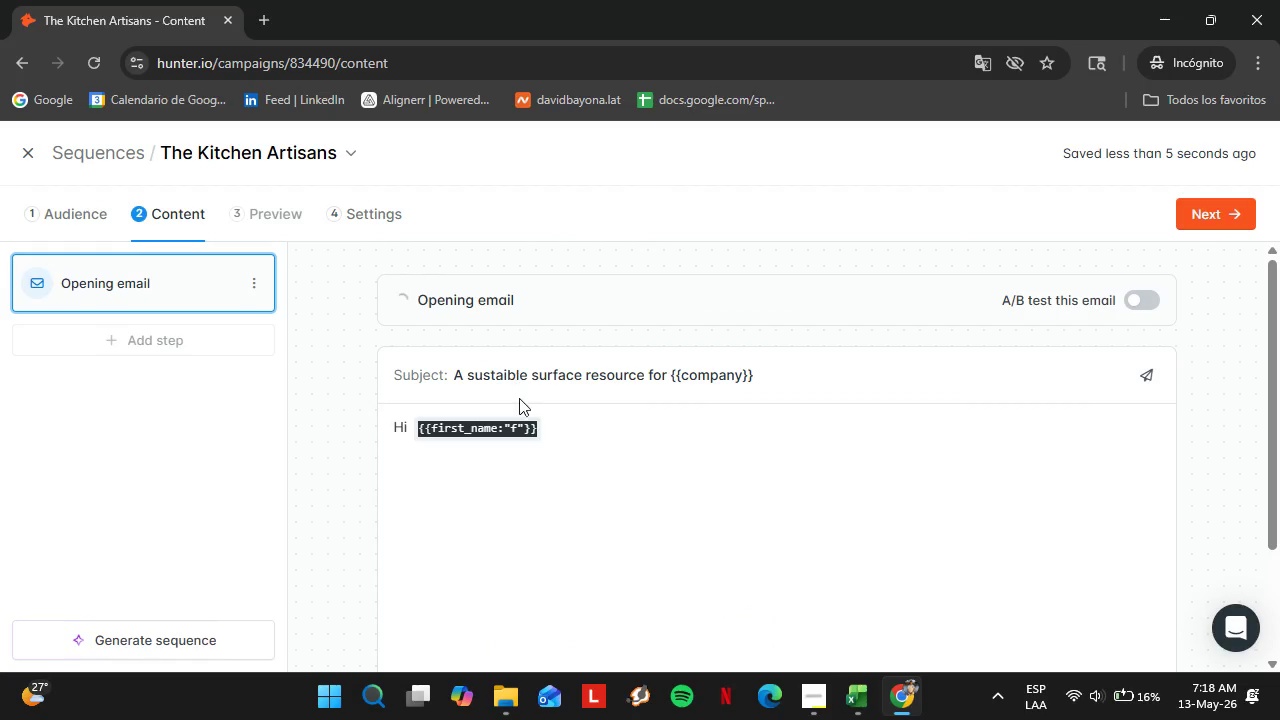 
left_click_drag(start_coordinate=[497, 427], to_coordinate=[522, 427])
 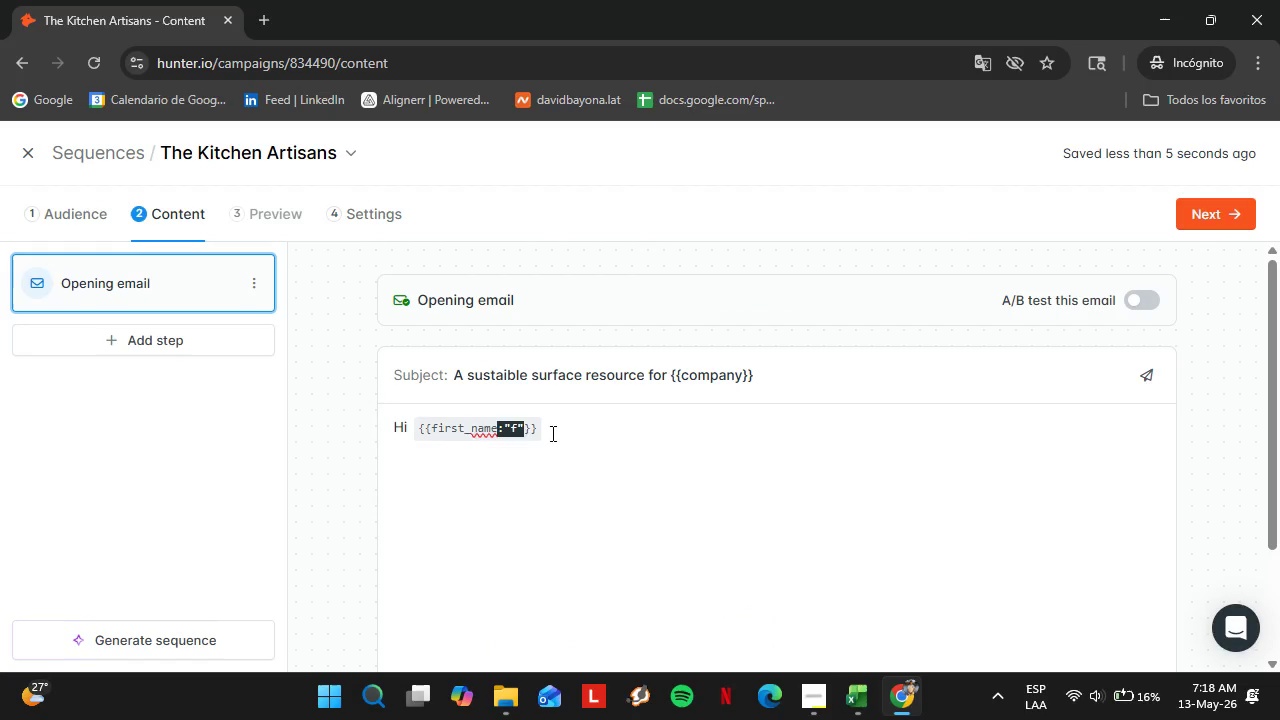 
key(Backspace)
 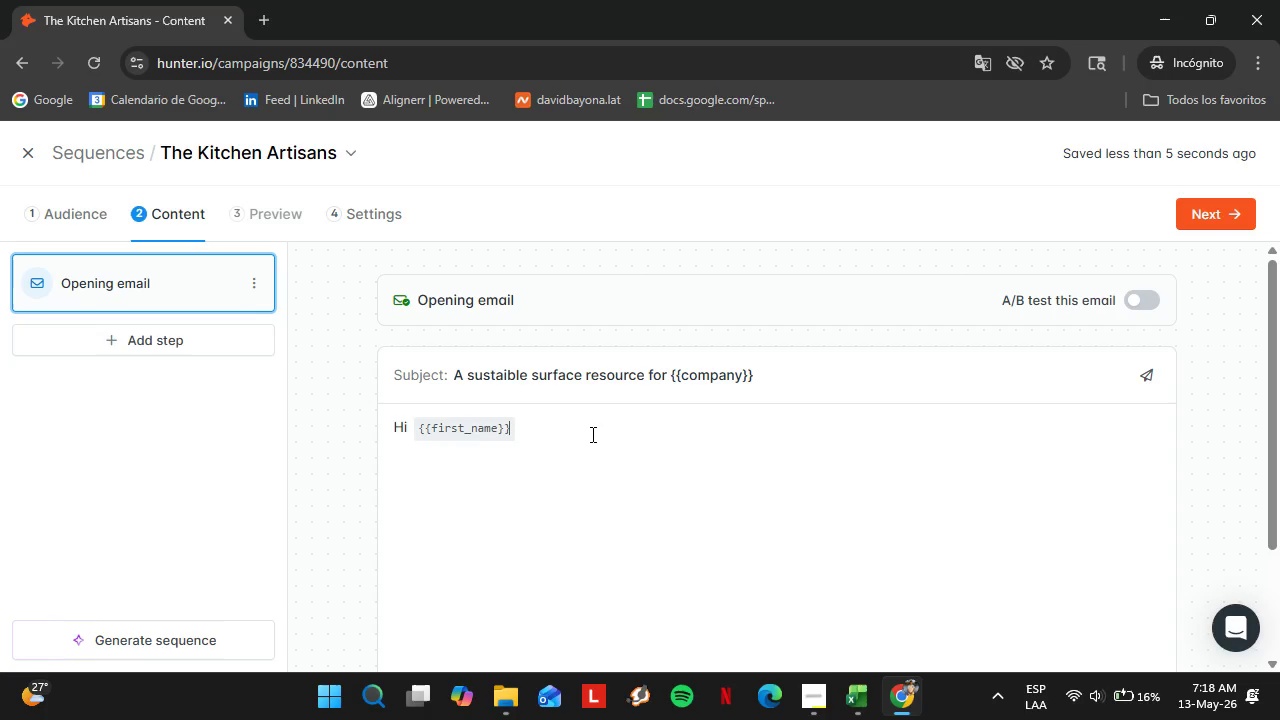 
left_click([591, 434])
 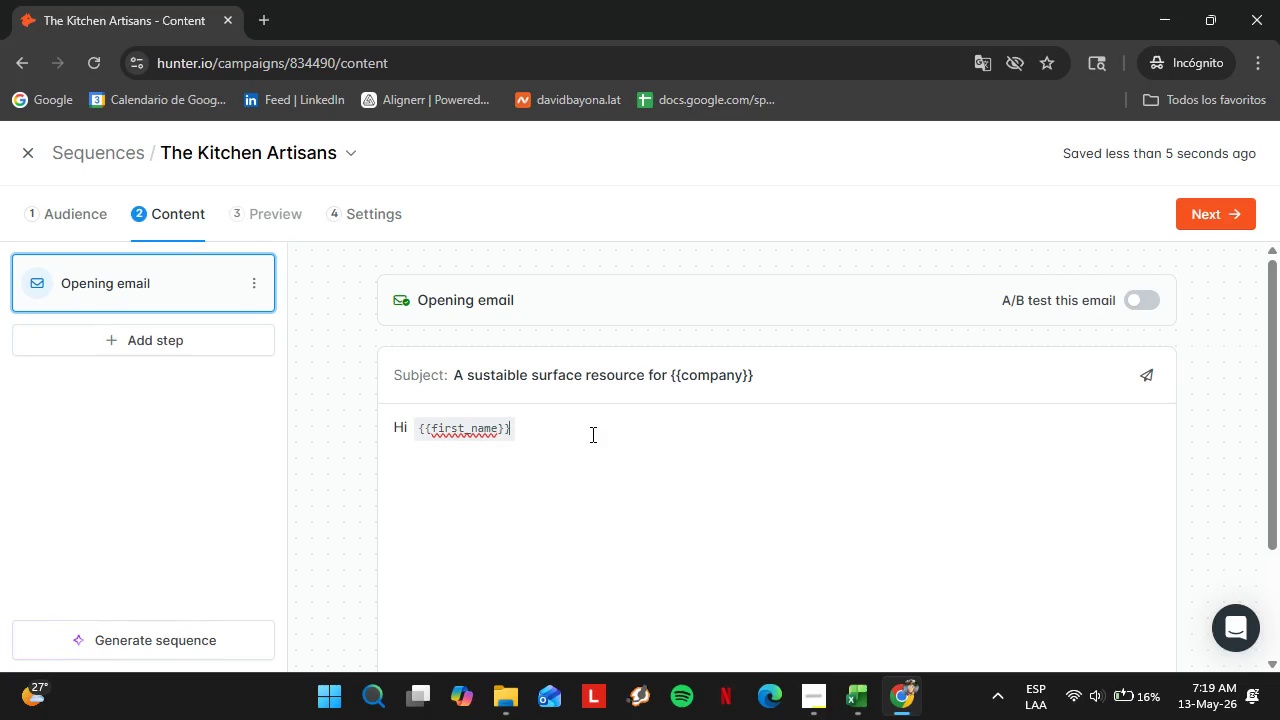 
key(Comma)
 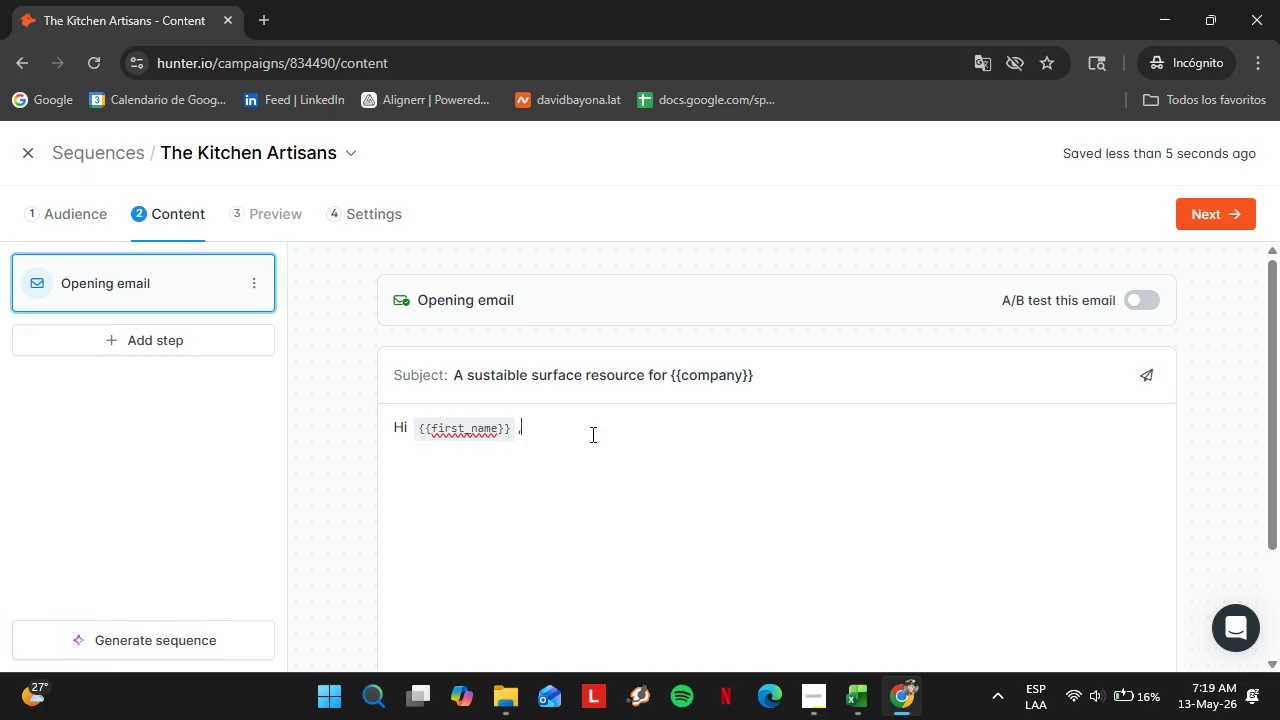 
key(Shift+Enter)
 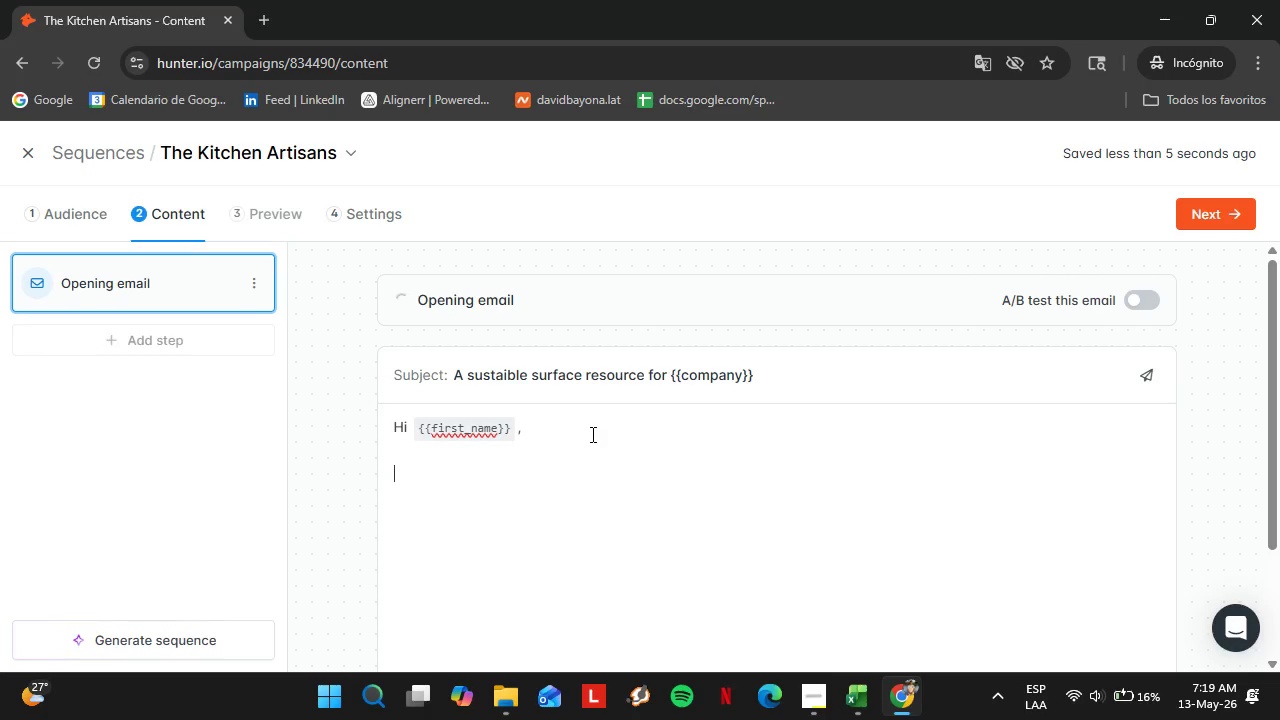 
key(Shift+Enter)
 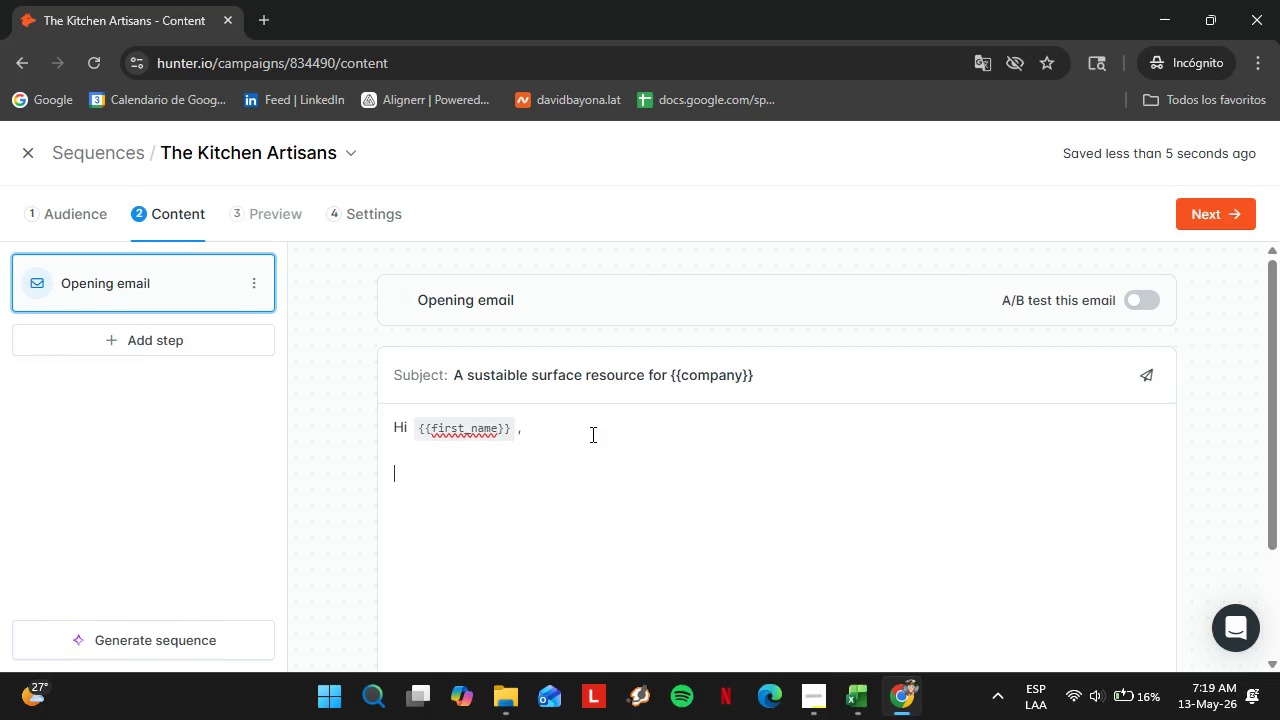 
type(I came across )
 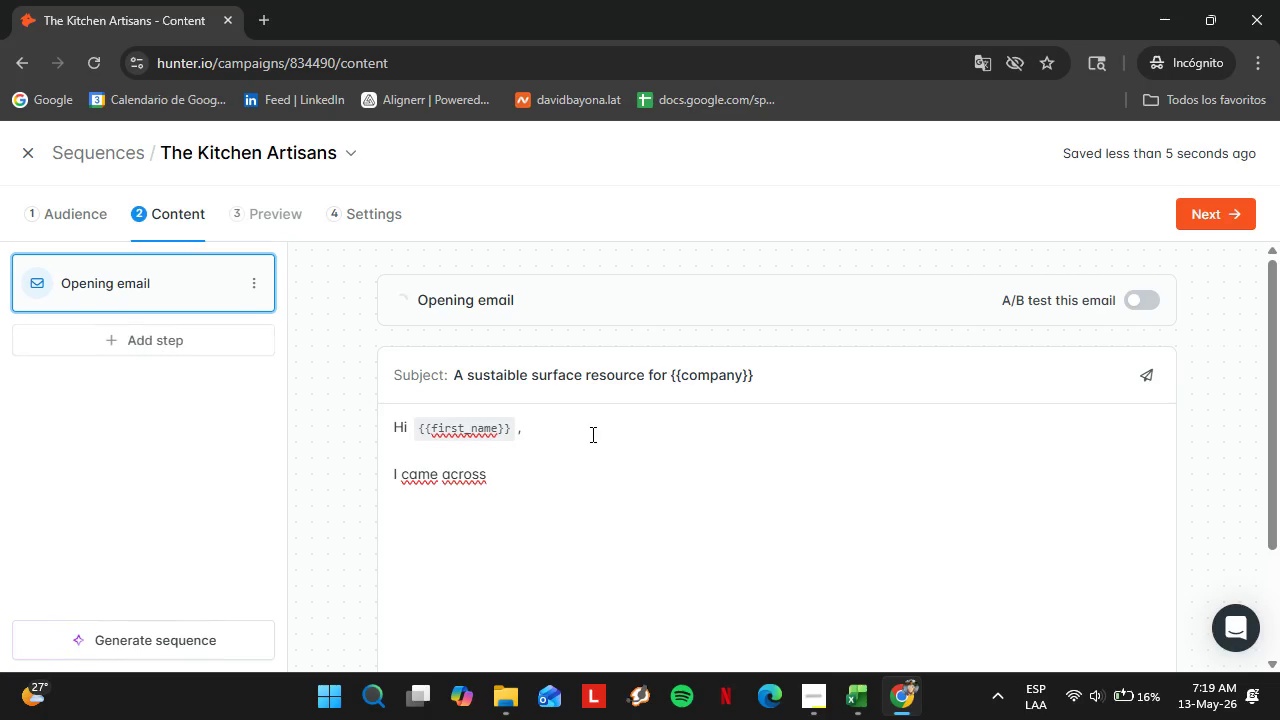 
scroll: coordinate [695, 444], scroll_direction: down, amount: 4.0
 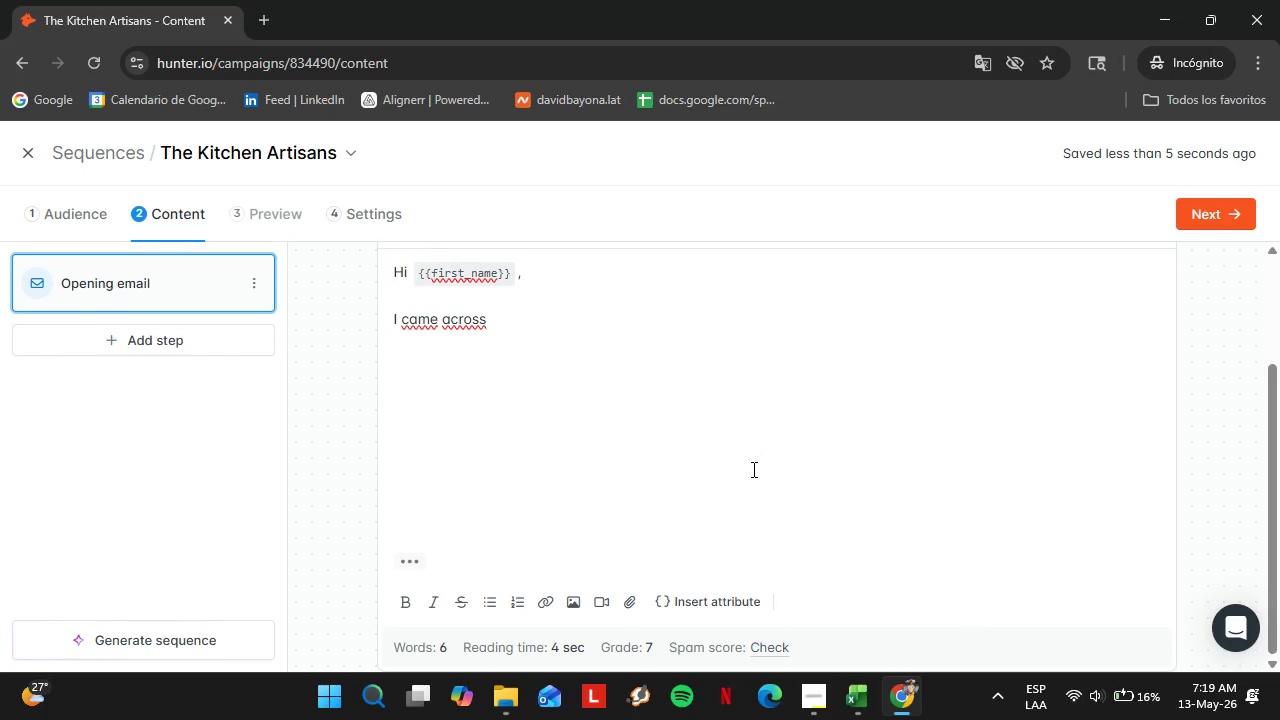 
left_click([720, 597])
 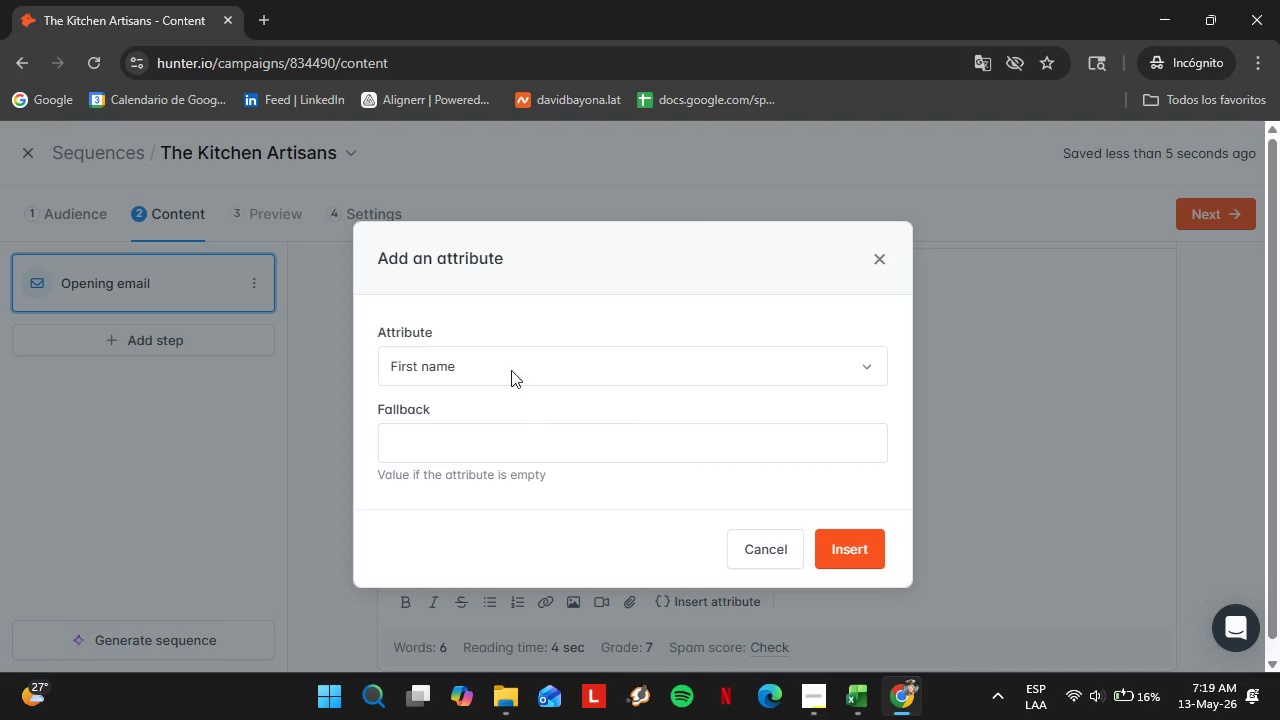 
left_click([510, 368])
 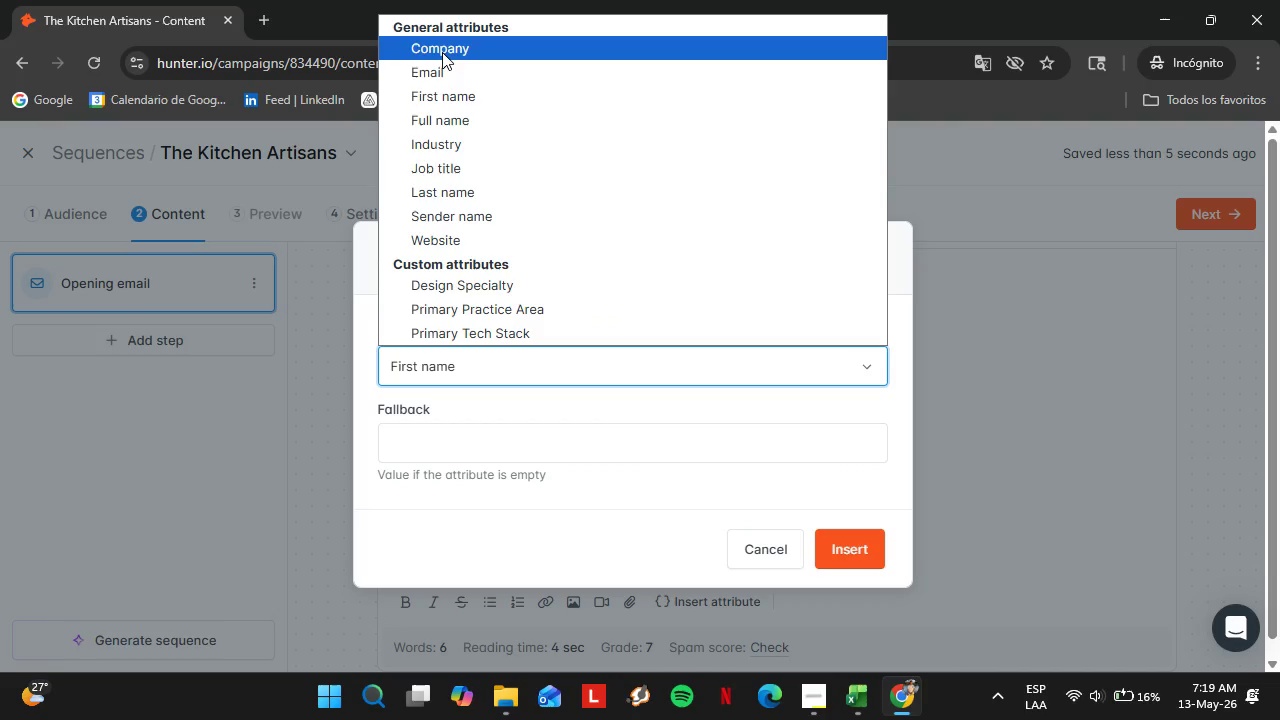 
left_click([442, 51])
 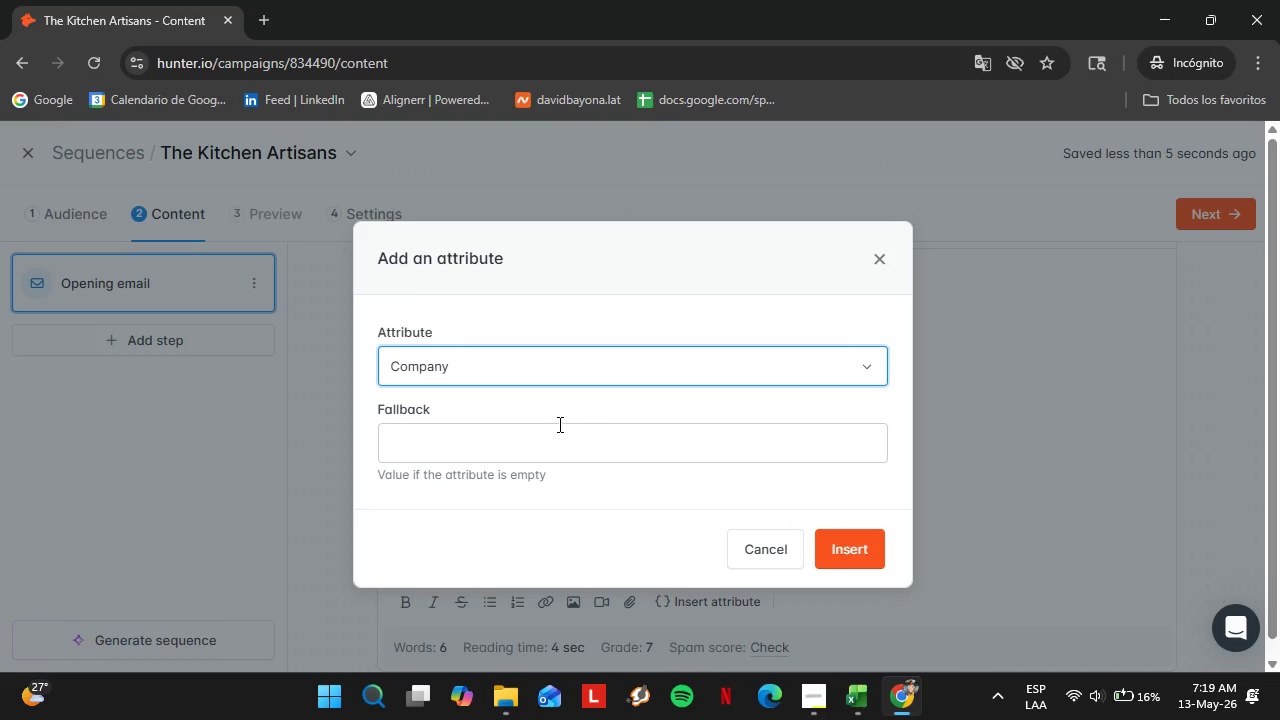 
left_click([548, 429])
 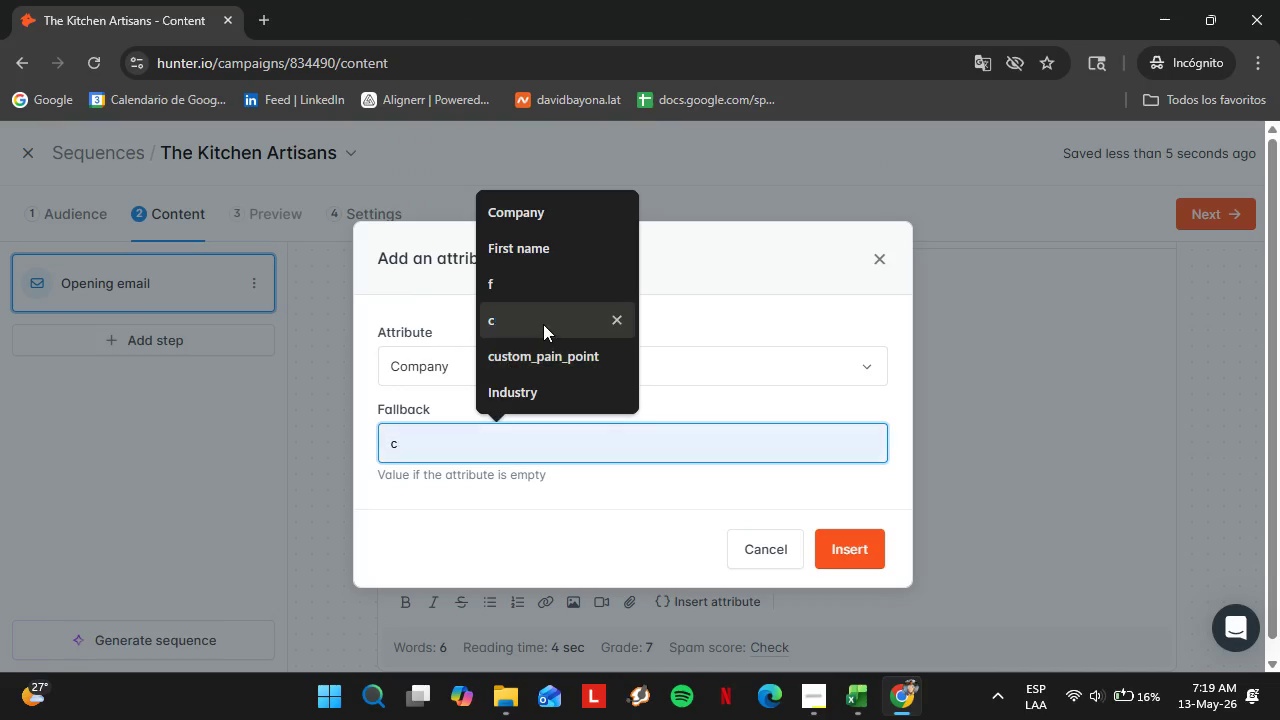 
left_click([543, 324])
 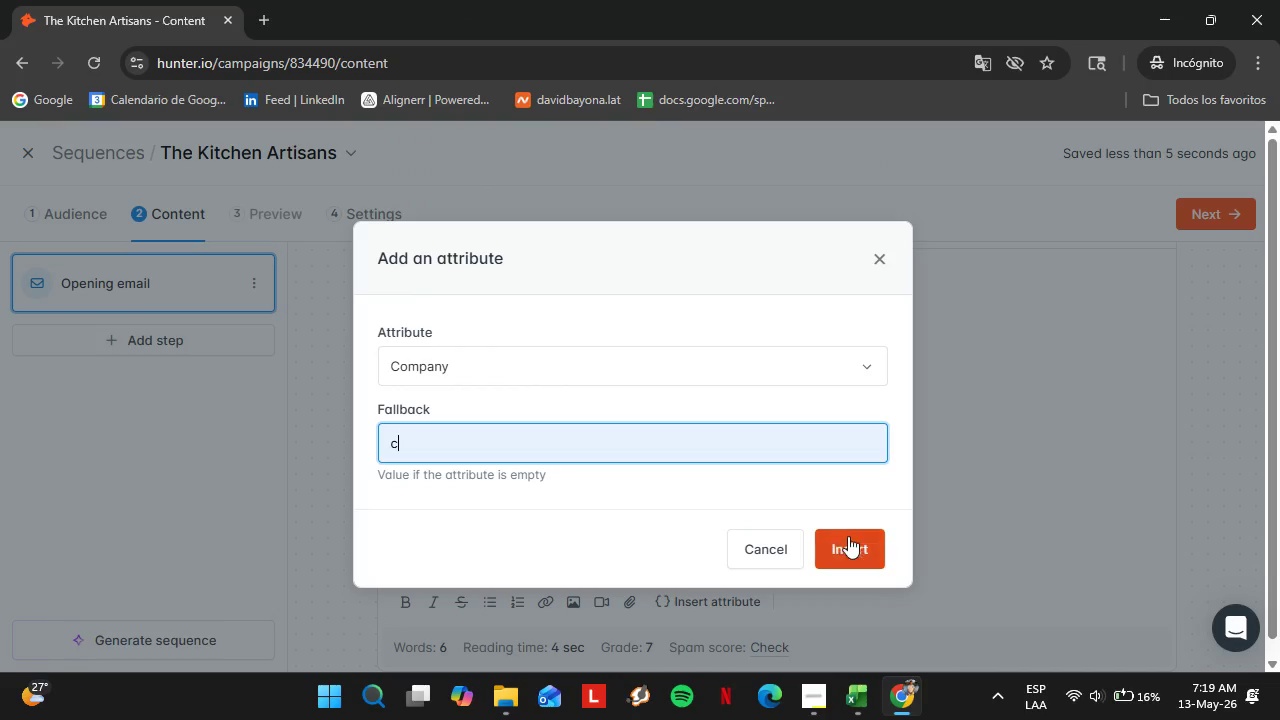 
left_click([849, 537])
 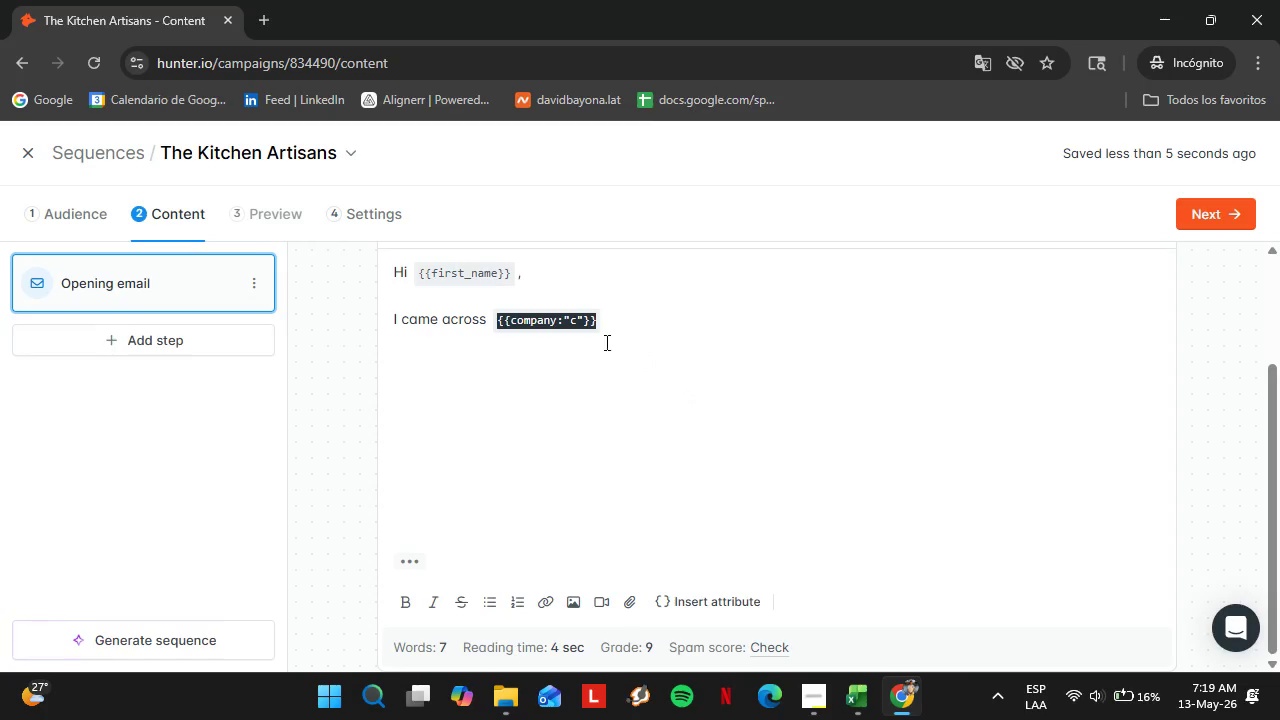 
left_click([601, 339])
 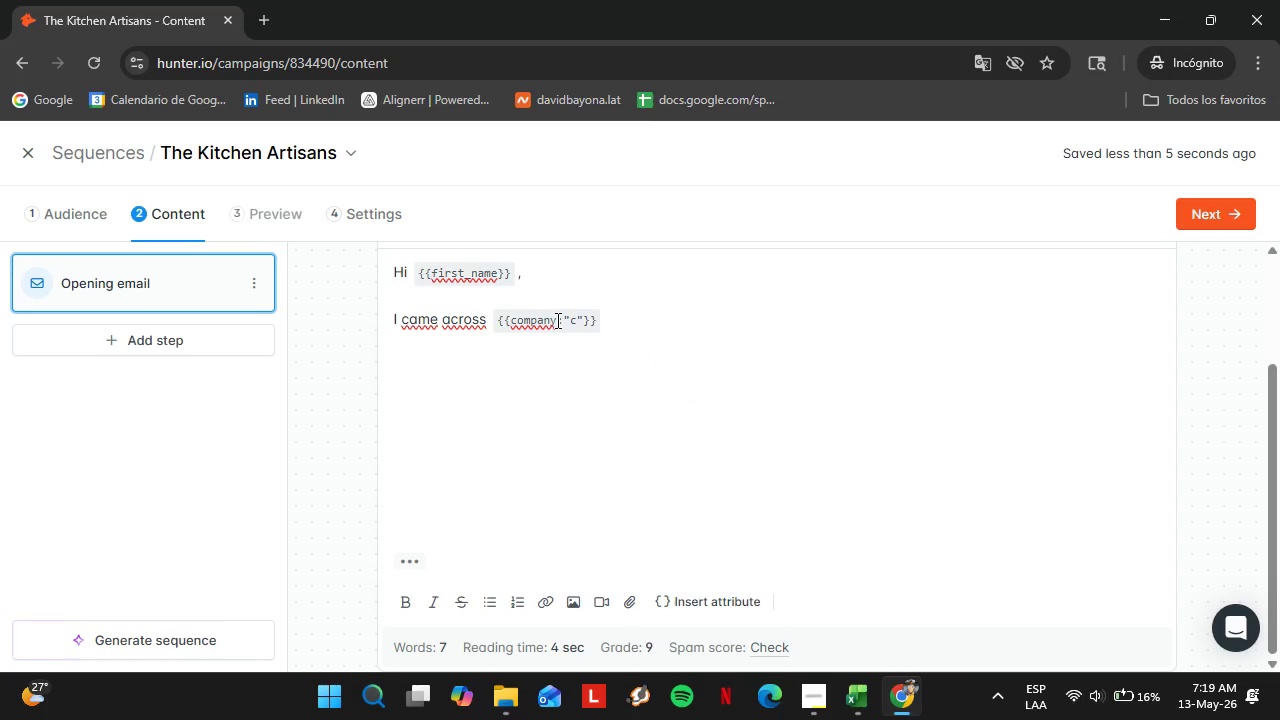 
left_click_drag(start_coordinate=[556, 319], to_coordinate=[580, 318])
 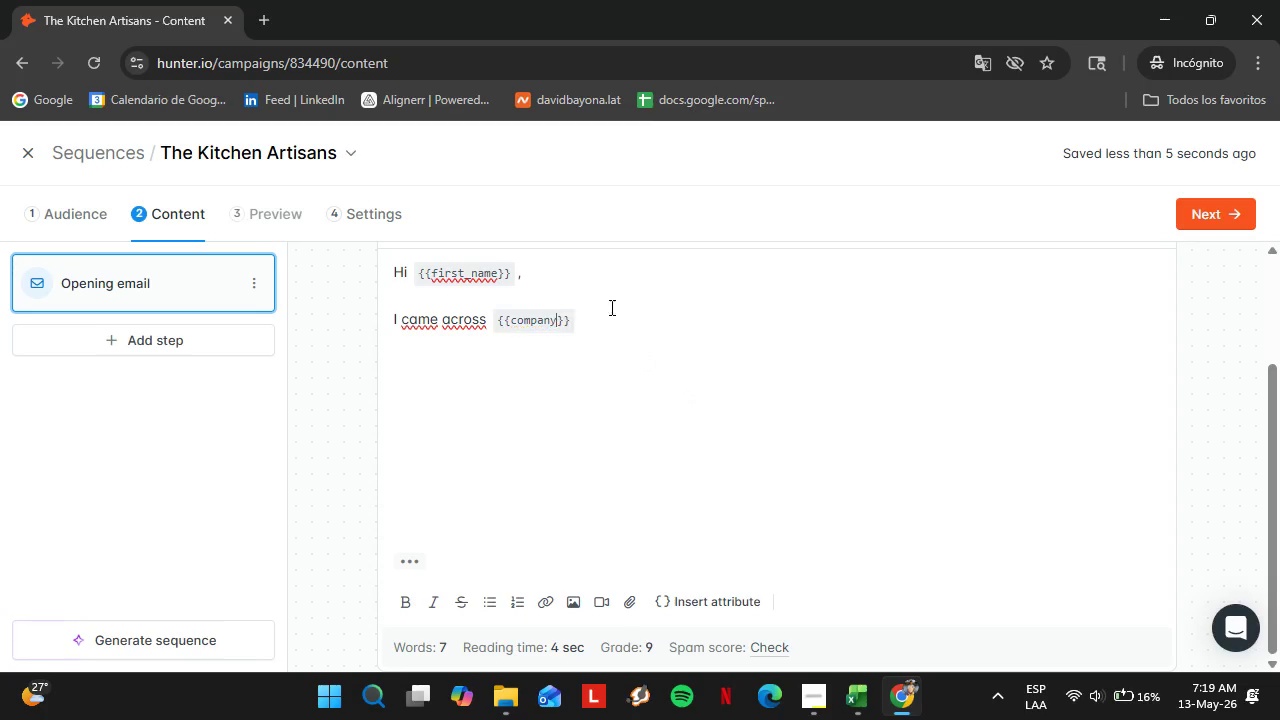 
key(Backspace)
 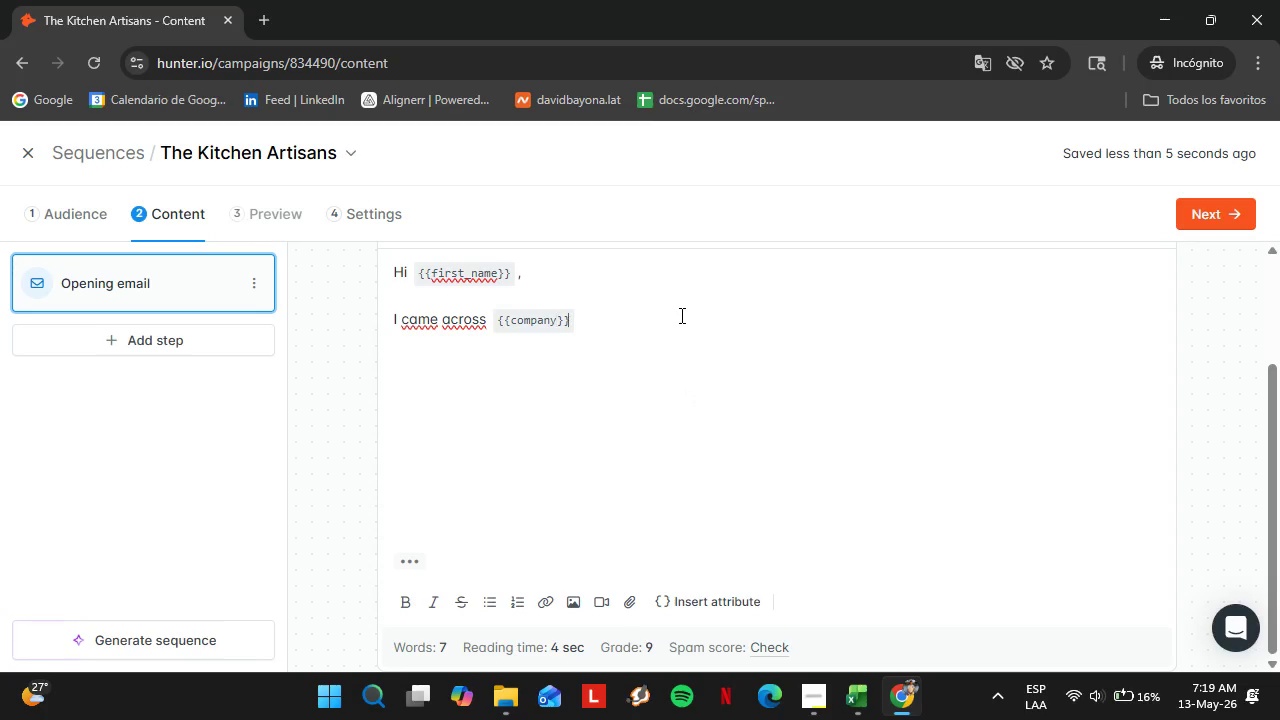 
left_click([680, 315])
 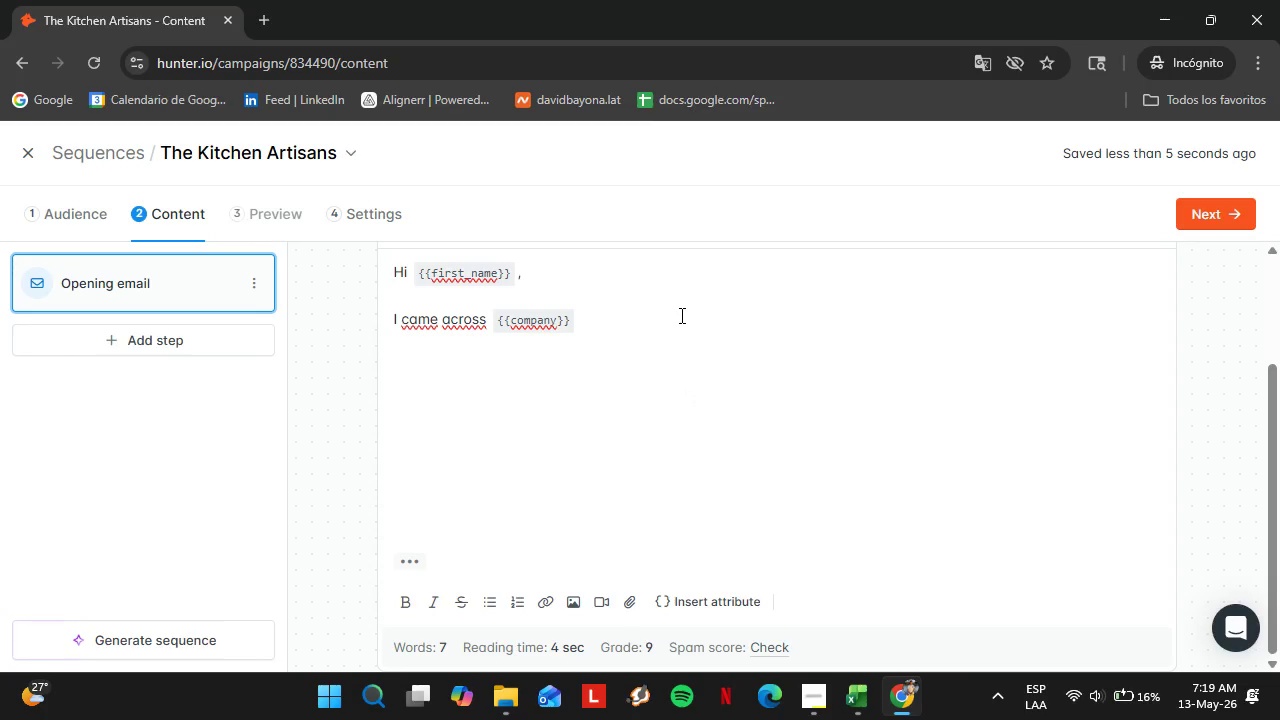 
type( while researching firms specialix)
key(Backspace)
type(zing in )
 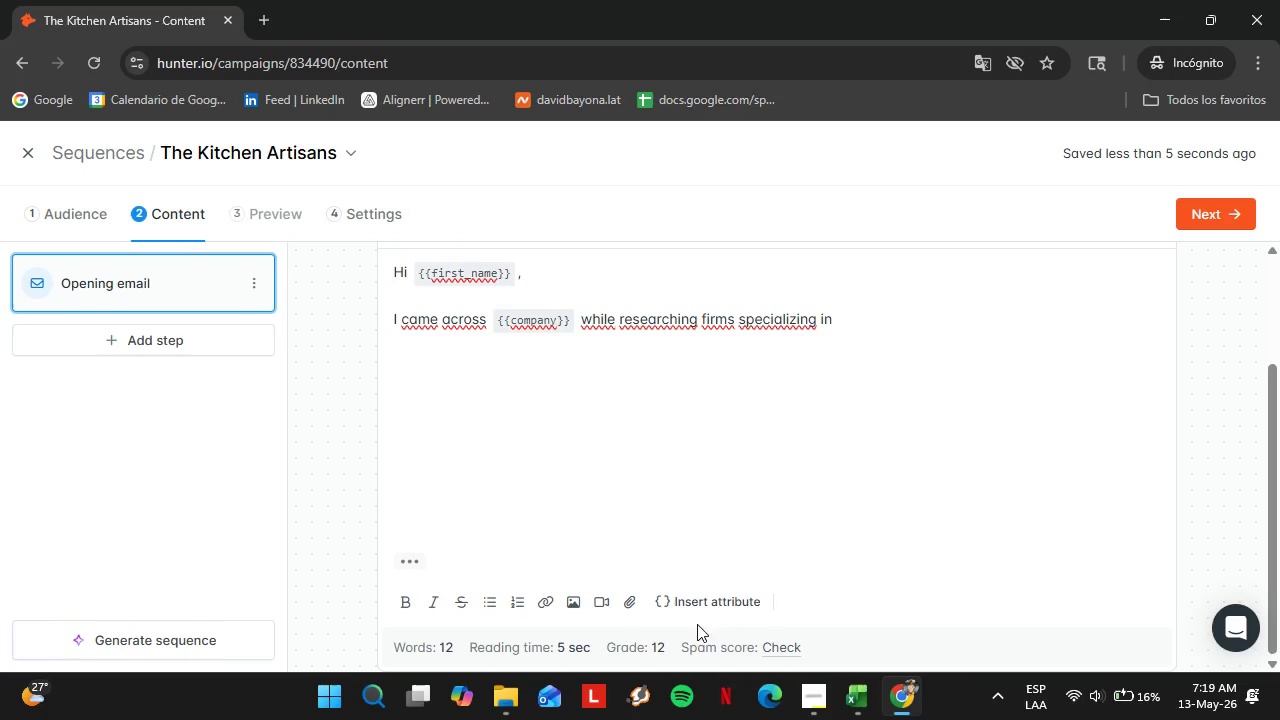 
left_click([703, 592])
 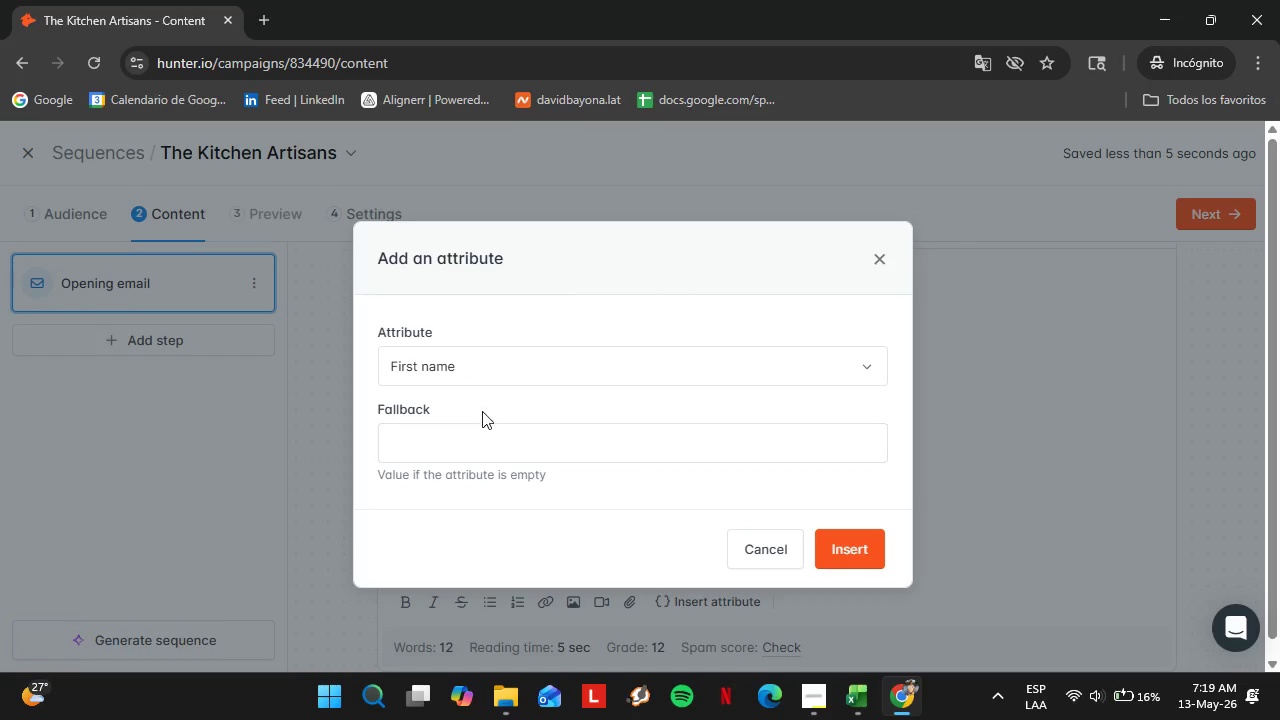 
left_click([452, 360])
 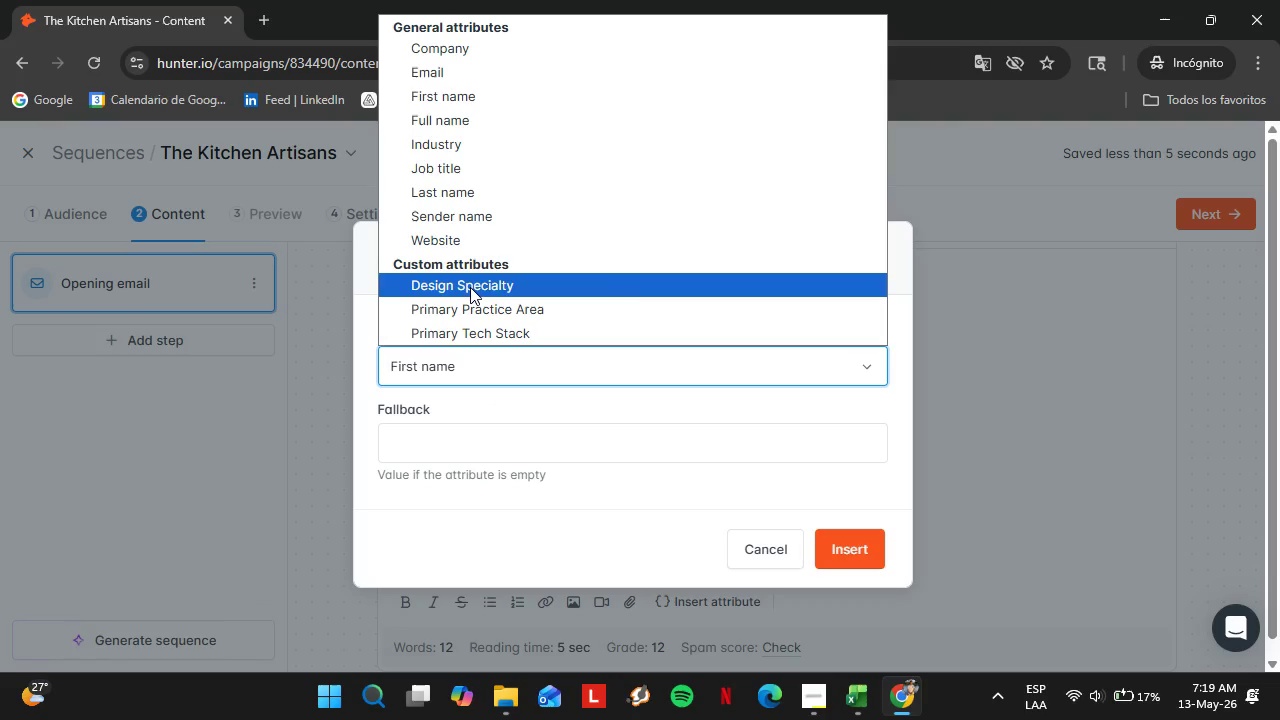 
left_click([474, 288])
 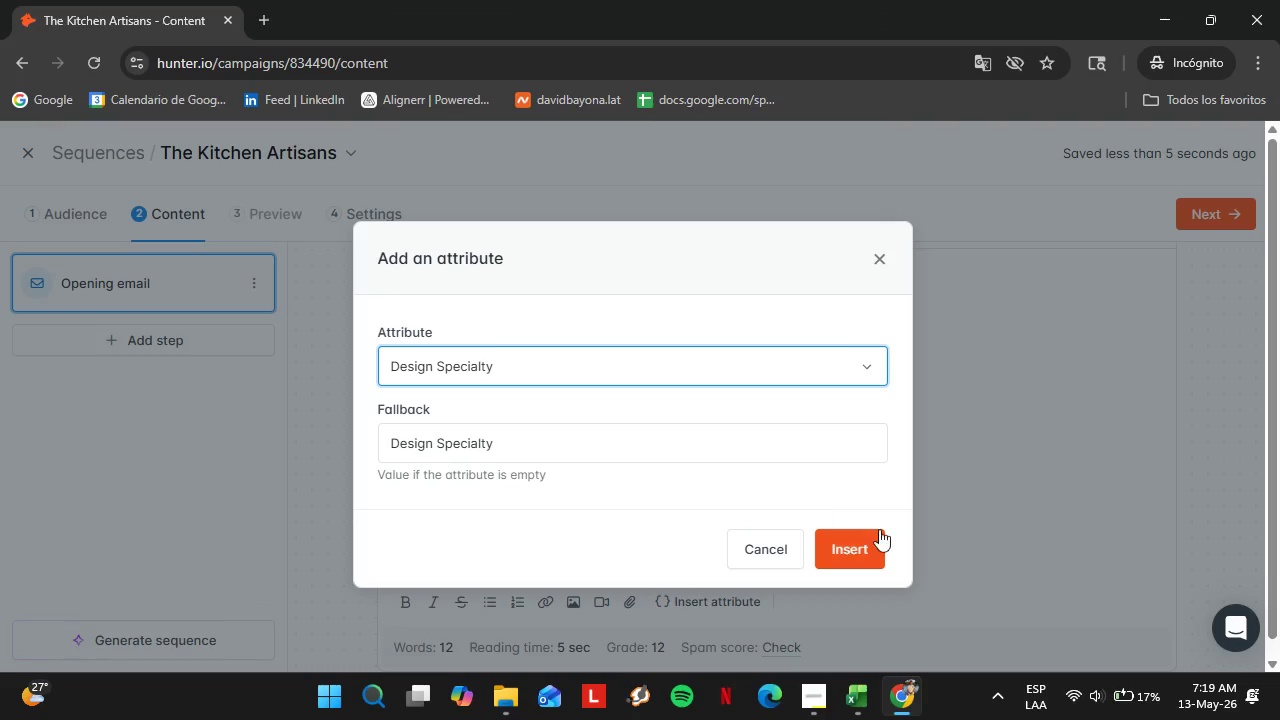 
left_click([871, 539])
 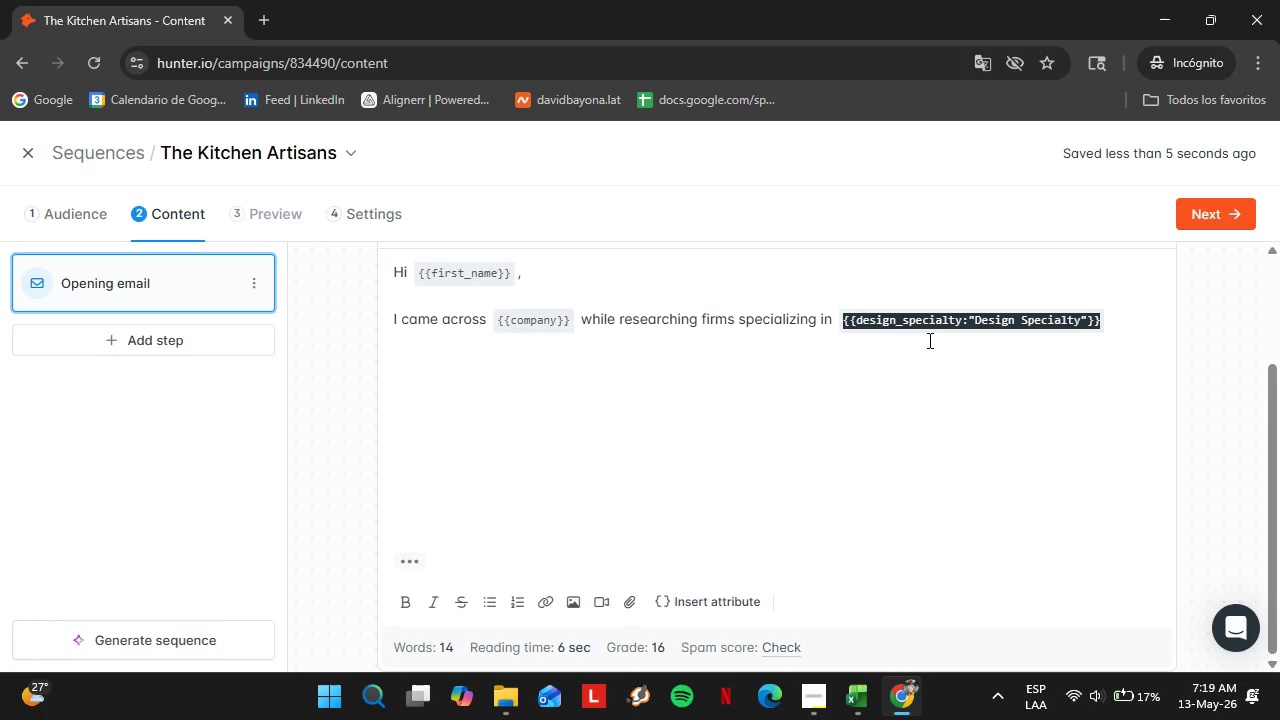 
left_click([928, 340])
 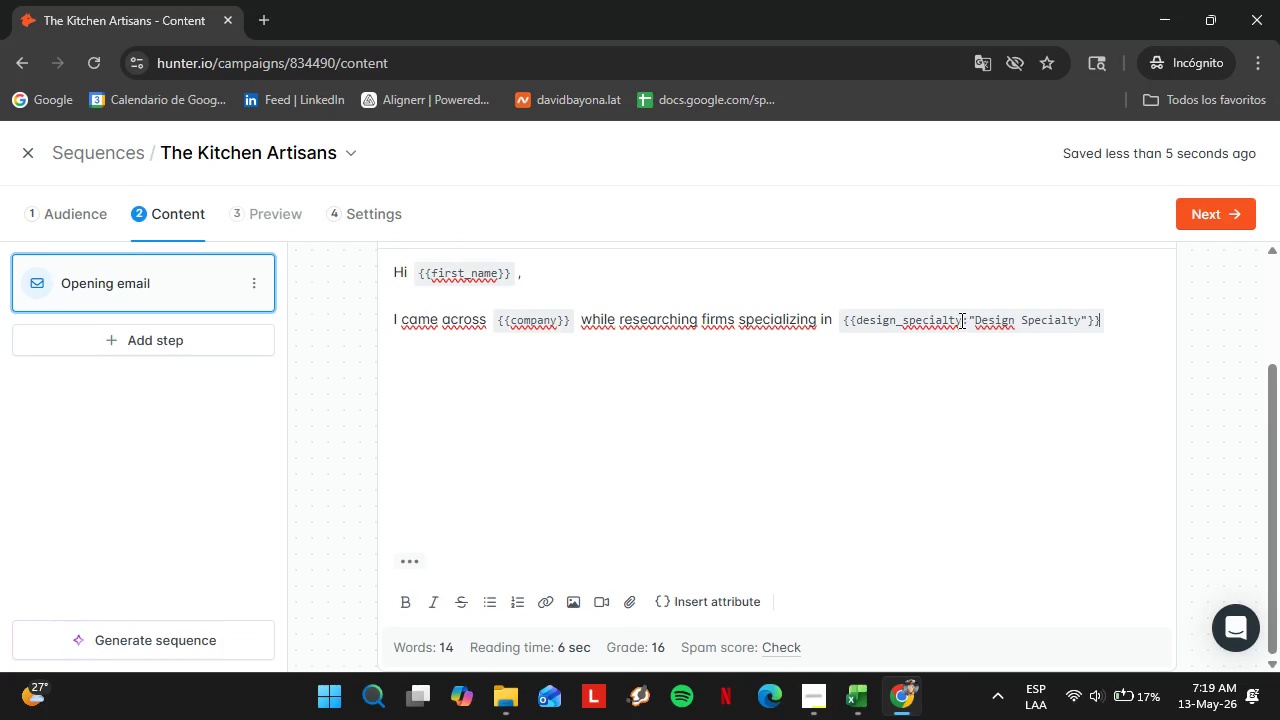 
left_click_drag(start_coordinate=[963, 320], to_coordinate=[1089, 324])
 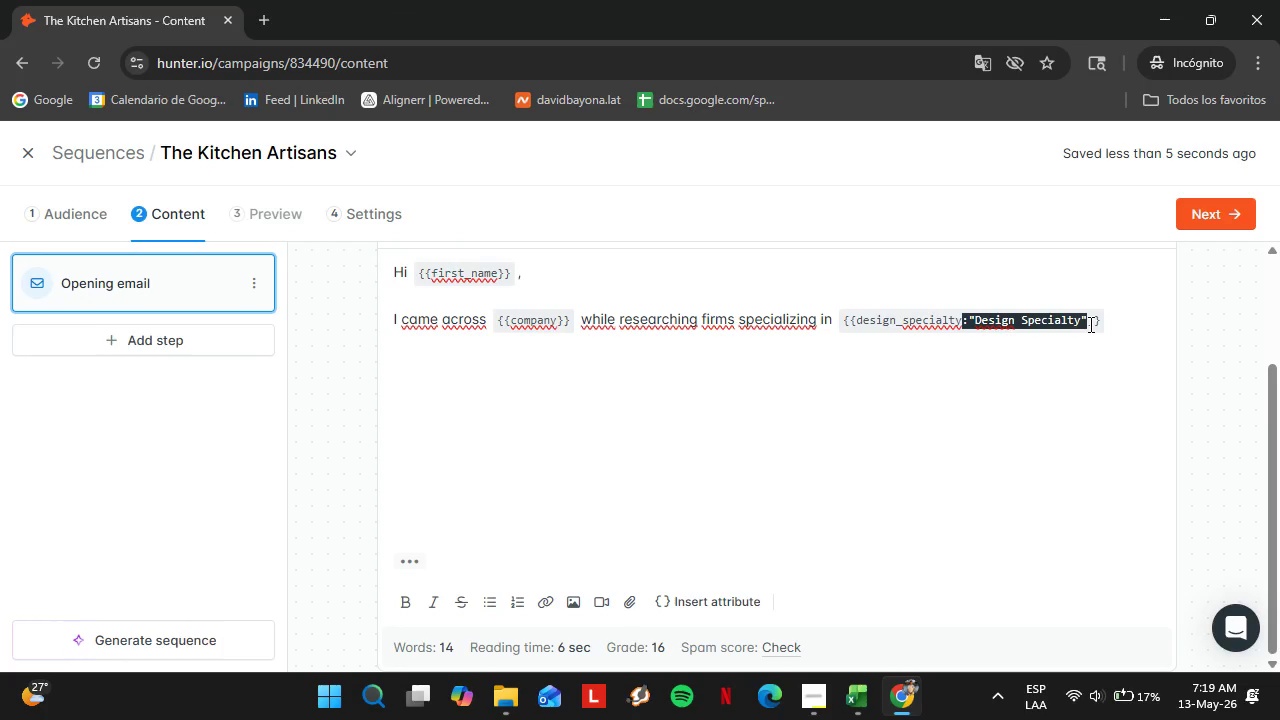 
key(Backspace)
 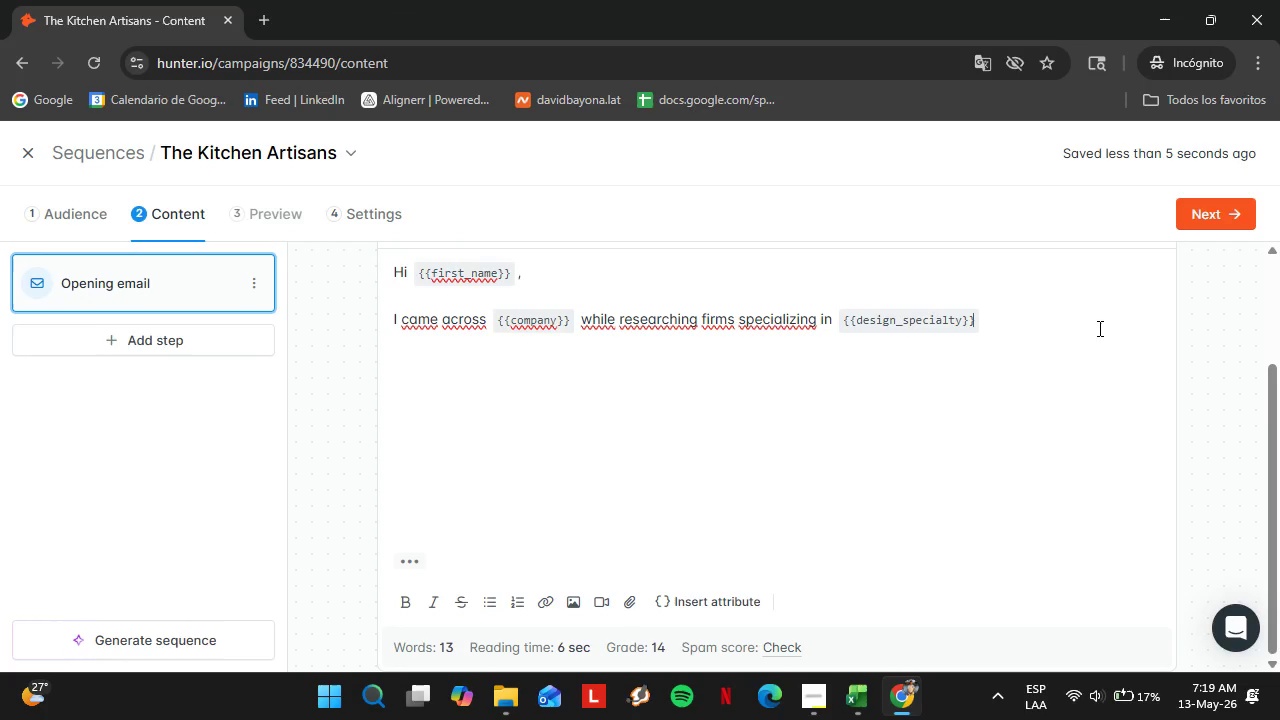 
left_click([1098, 328])
 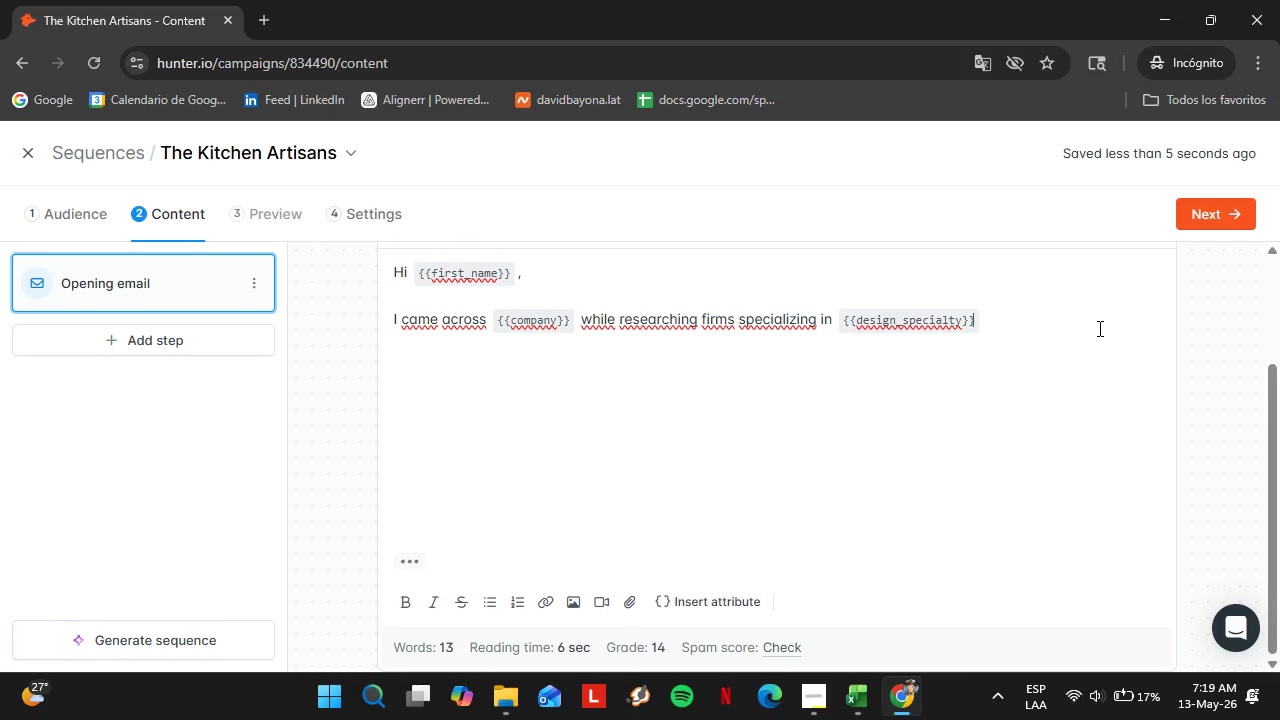 
type( interiors and thought this might be )
 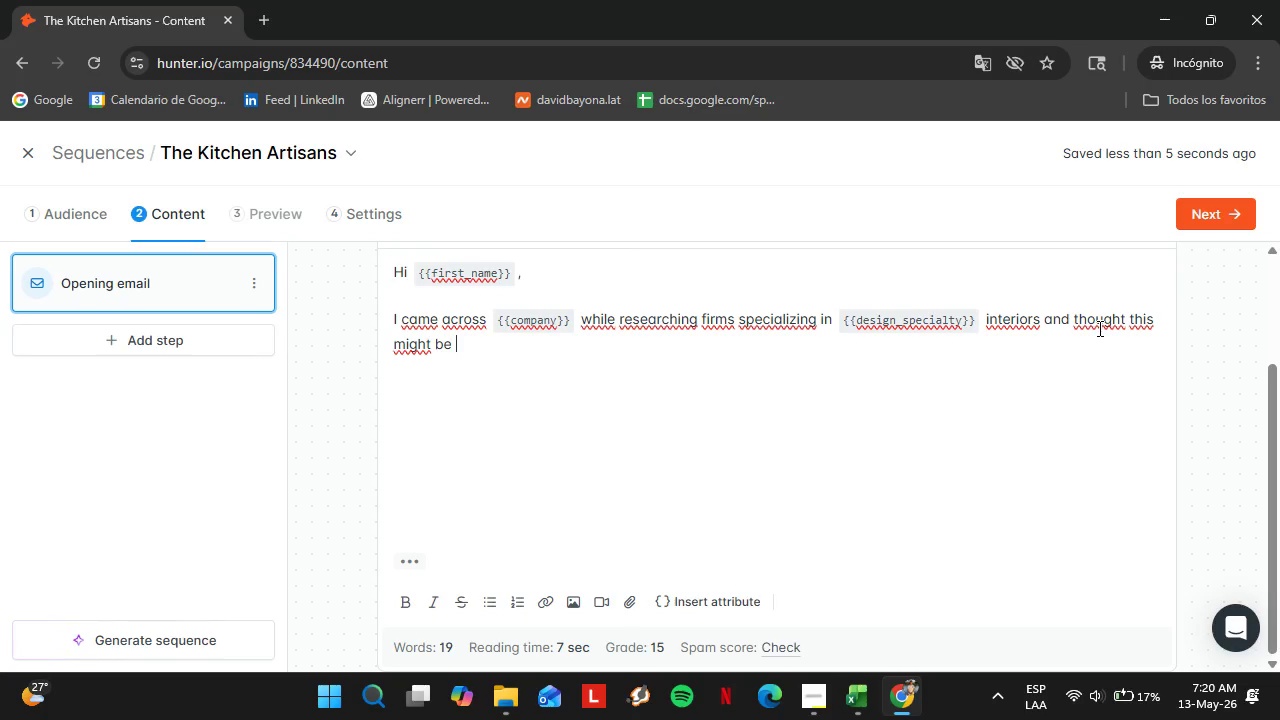 
type(valuable for your clients.)
 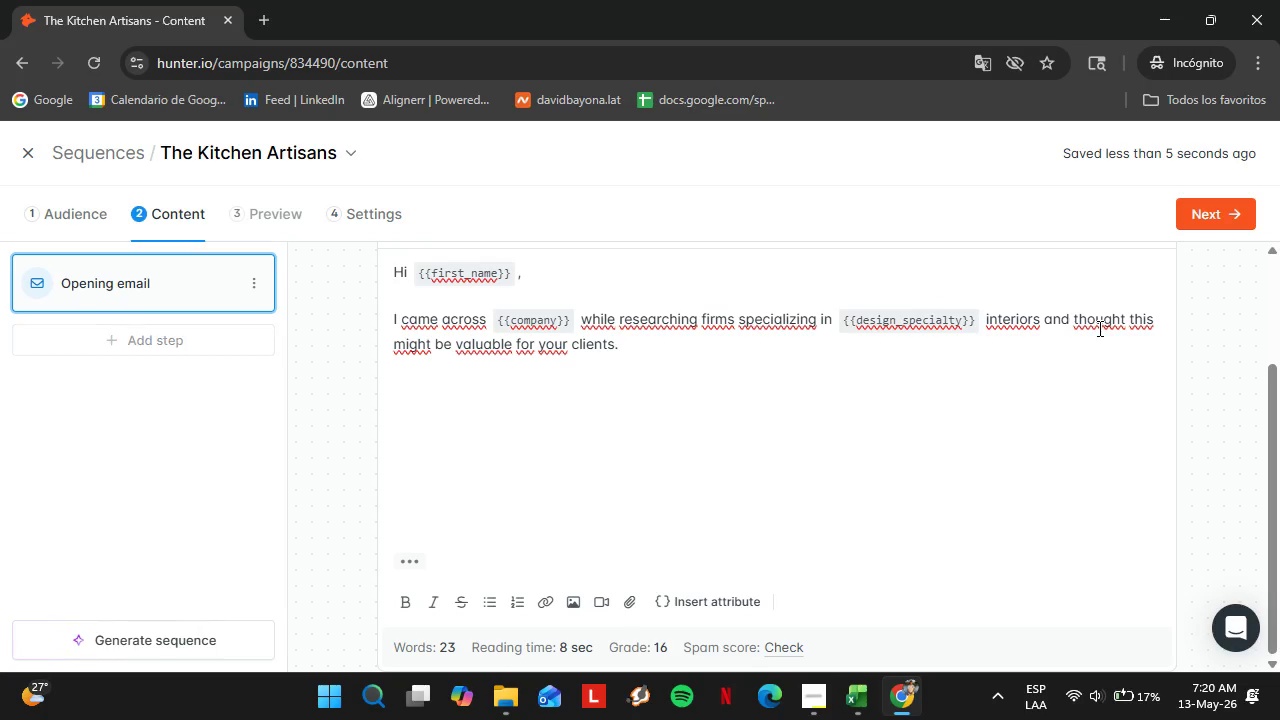 
key(Shift+Enter)
 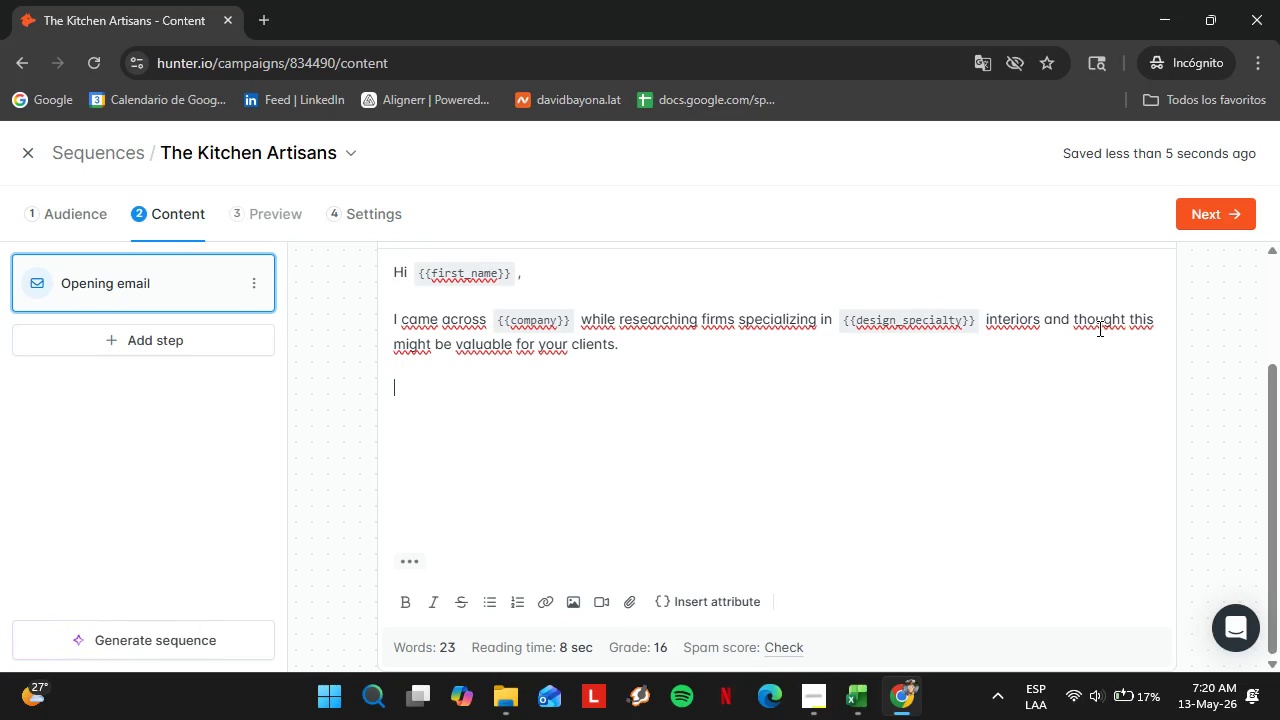 
key(Shift+Enter)
 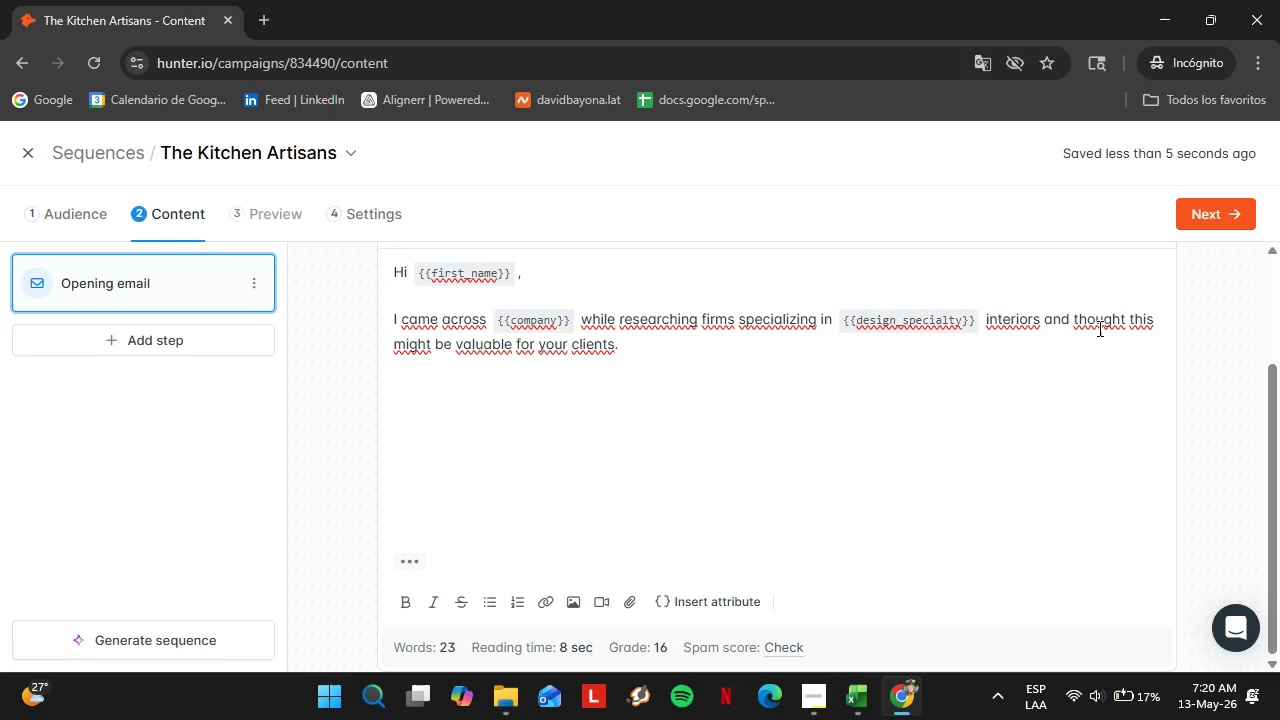 
type(Our team at the Kitchen Artisans )
 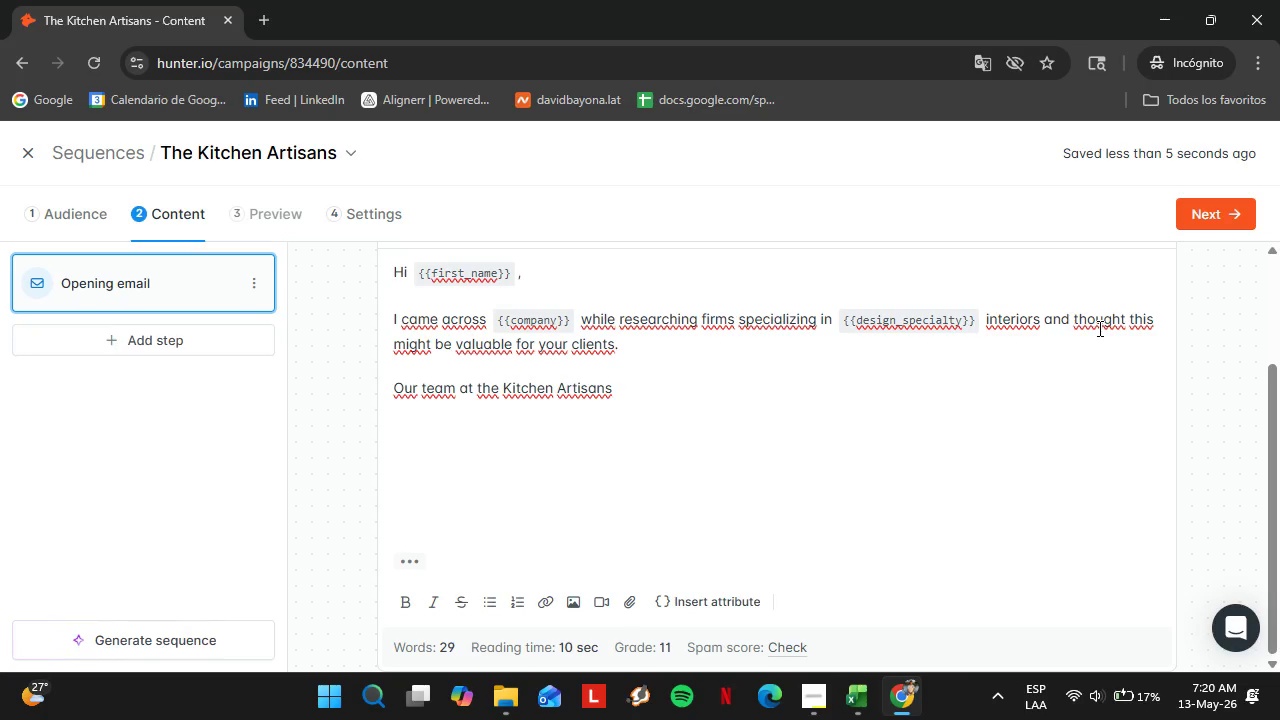 
type(recently published a concise guide)
 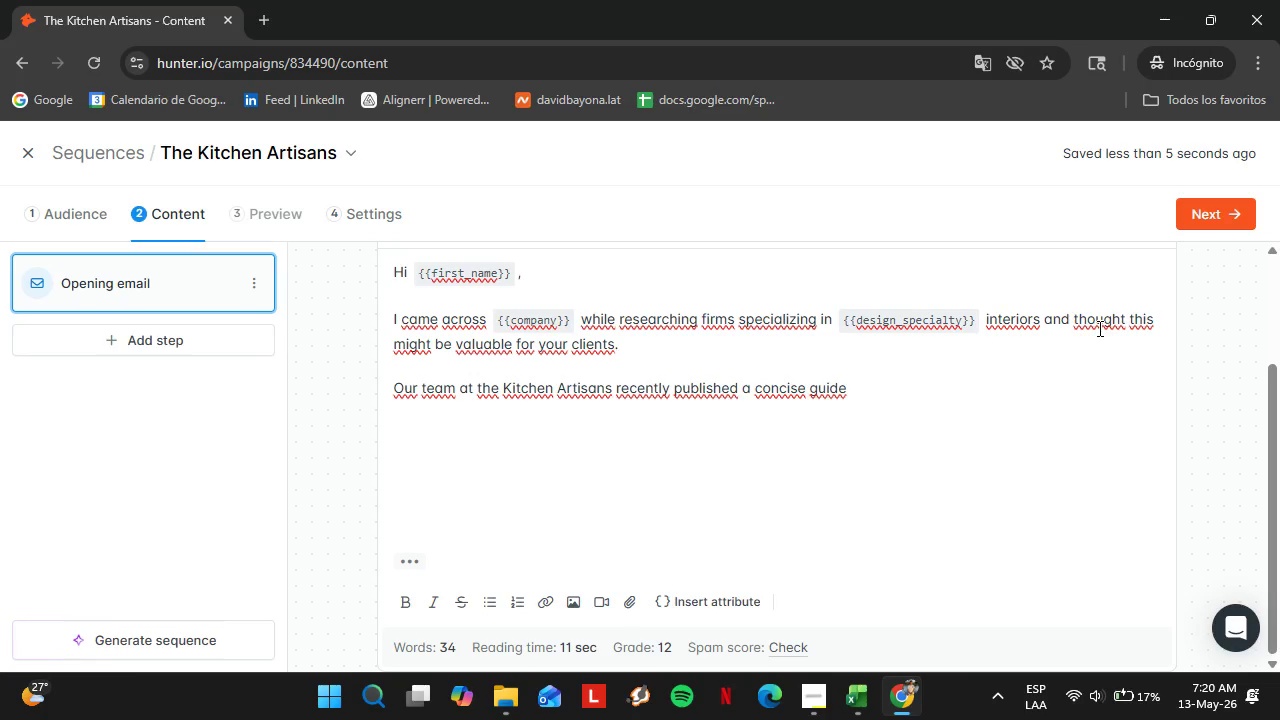 
wait(5.22)
 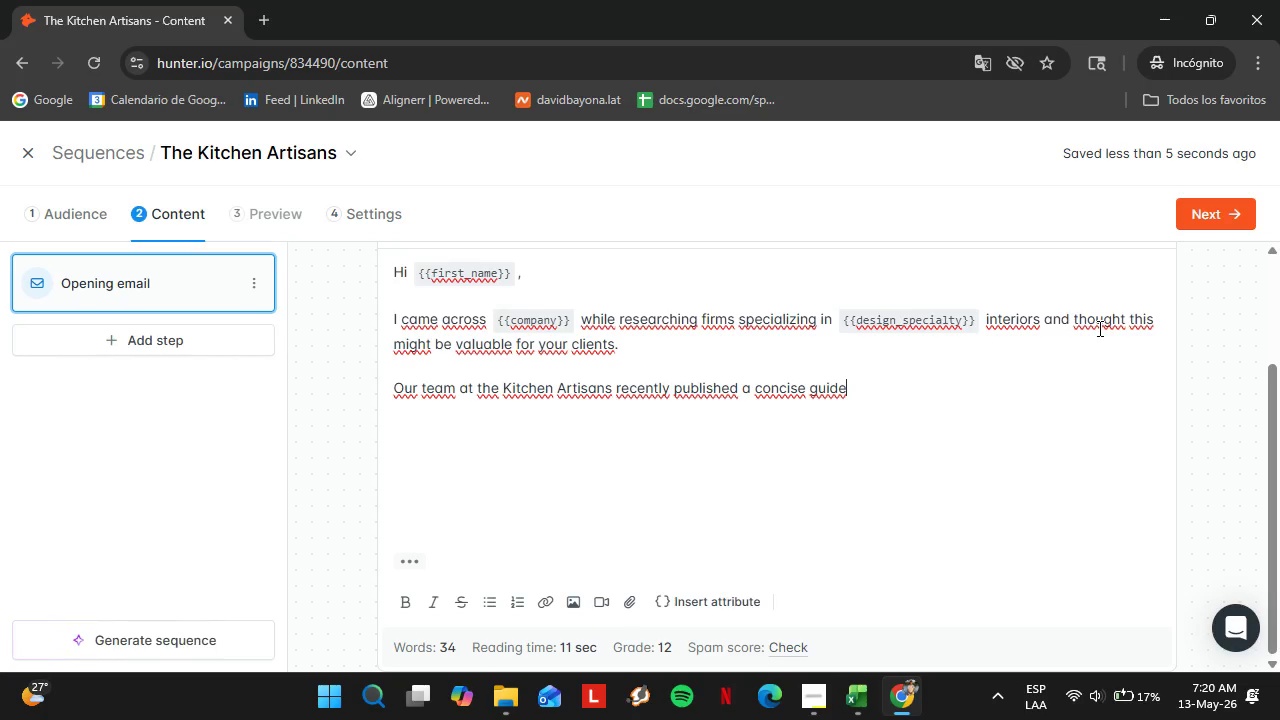 
type( called [[The 2024 Guide )
 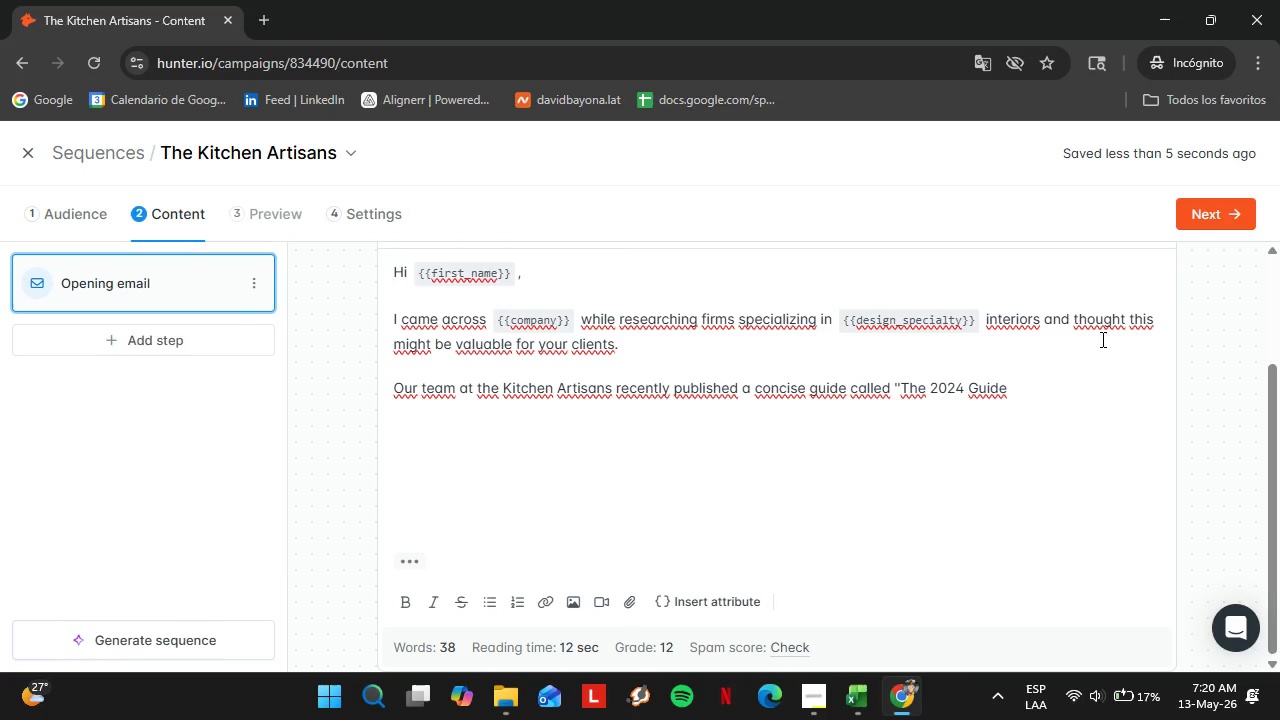 
type(to Sustaibn)
key(Backspace)
key(Backspace)
type(nable Stone)
 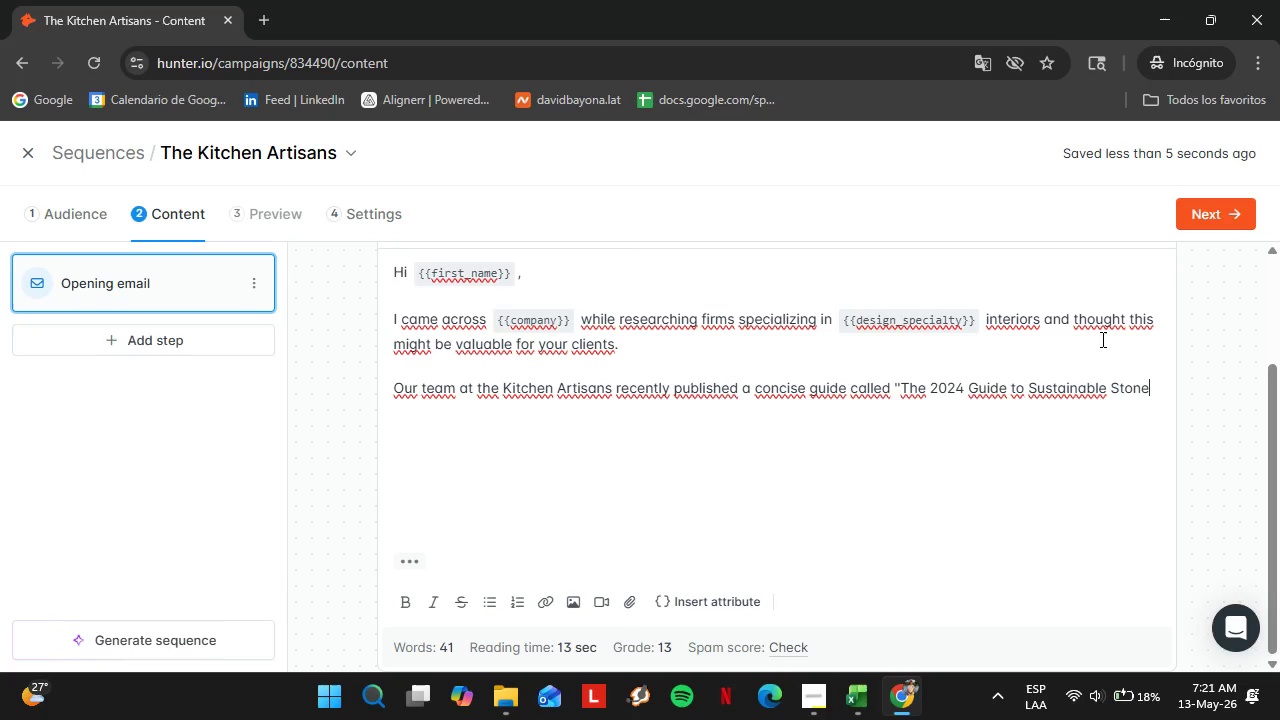 
type(Surfaces)
 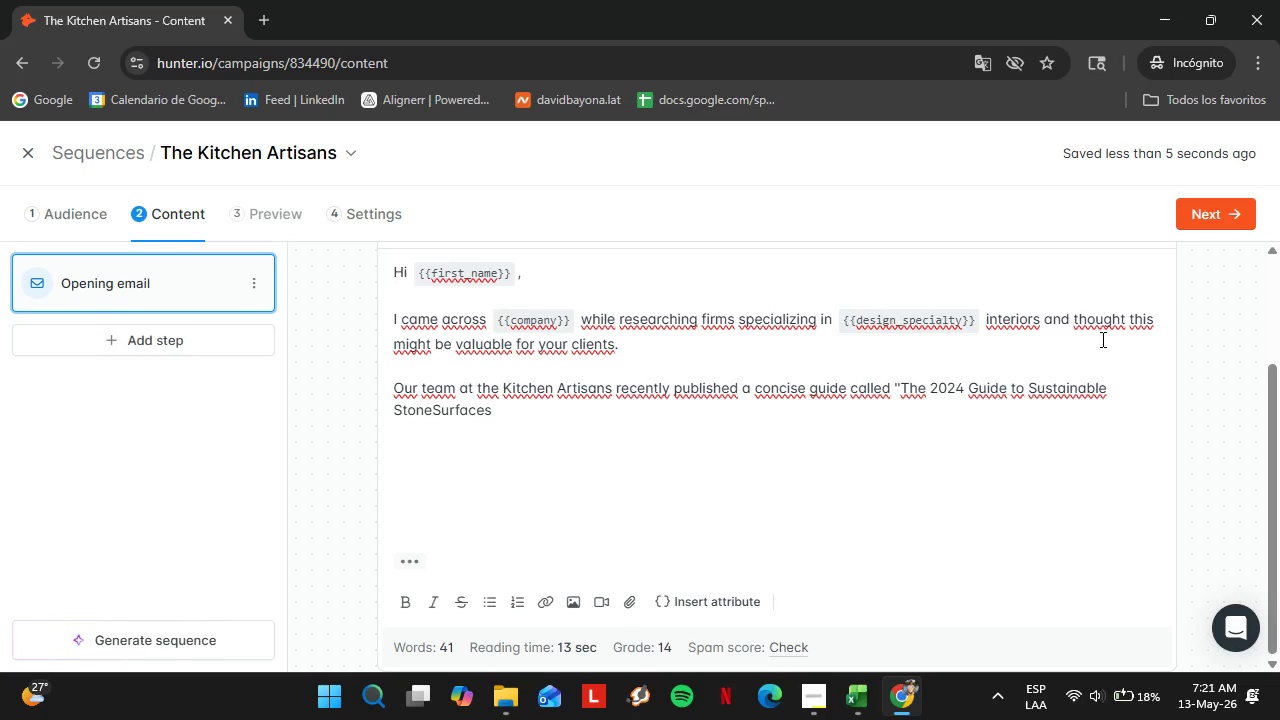 
hold_key(key=ArrowLeft, duration=0.7)
 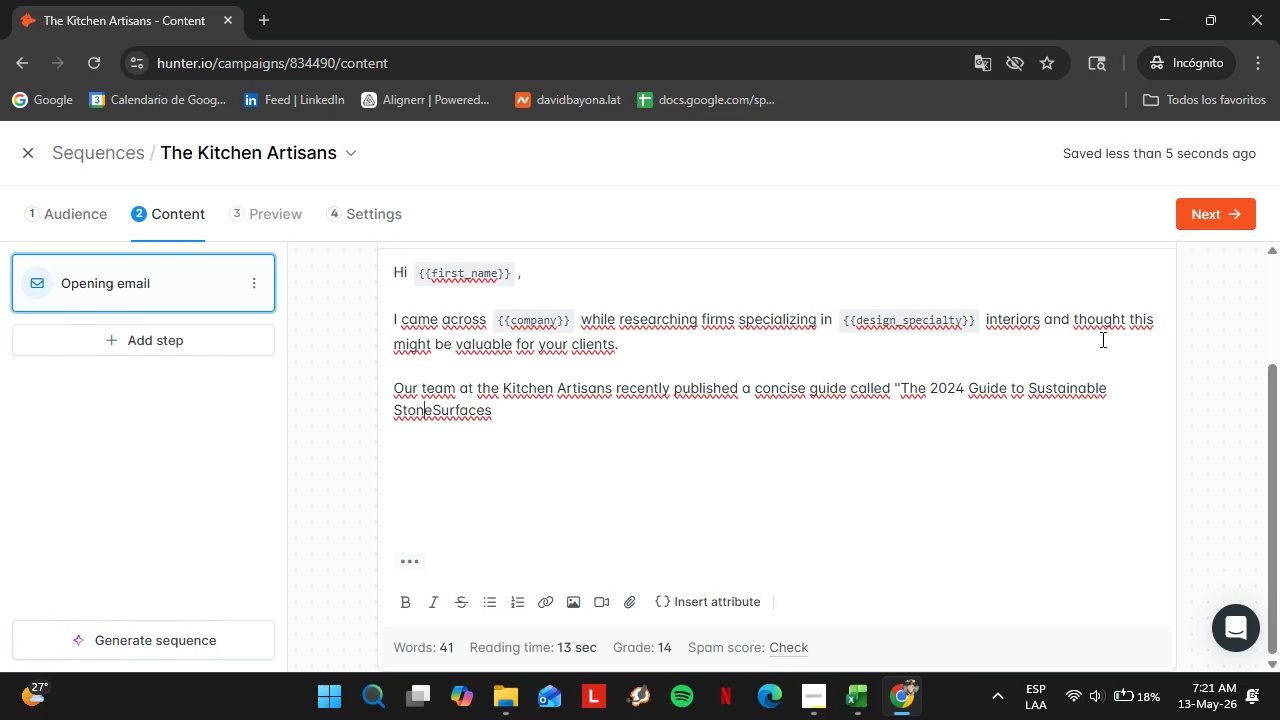 
key(ArrowLeft)
 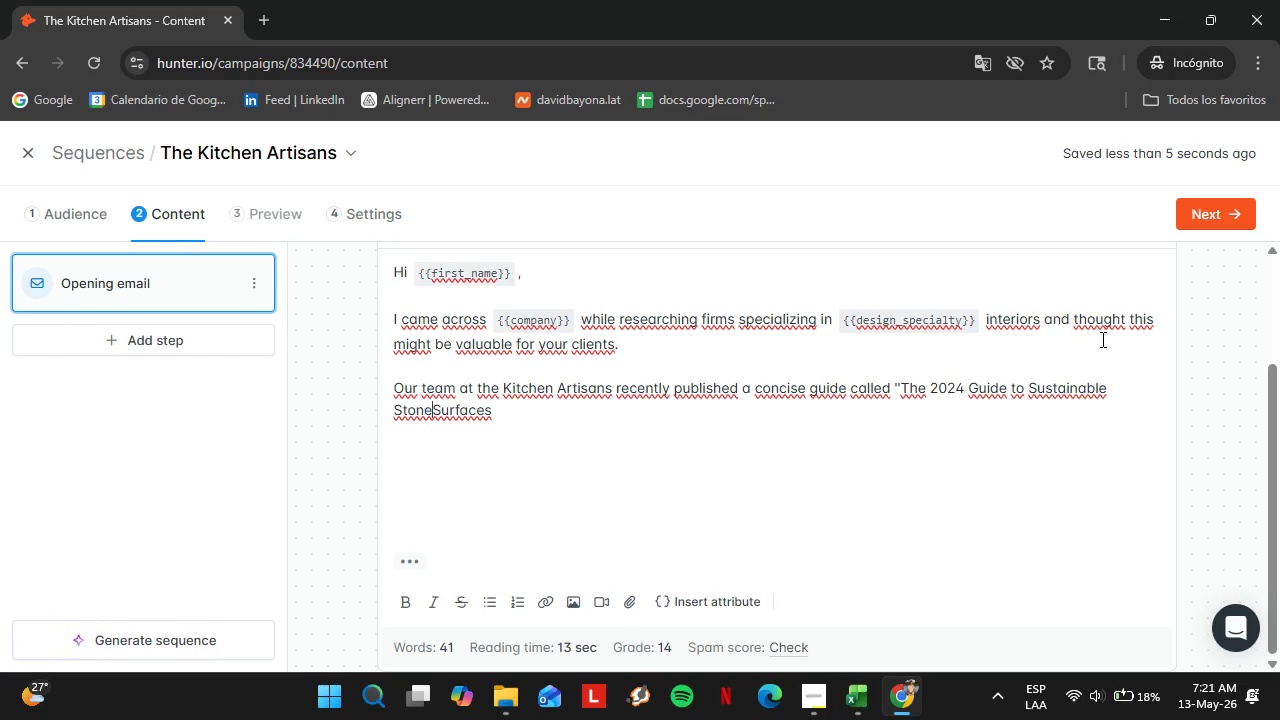 
key(ArrowRight)
 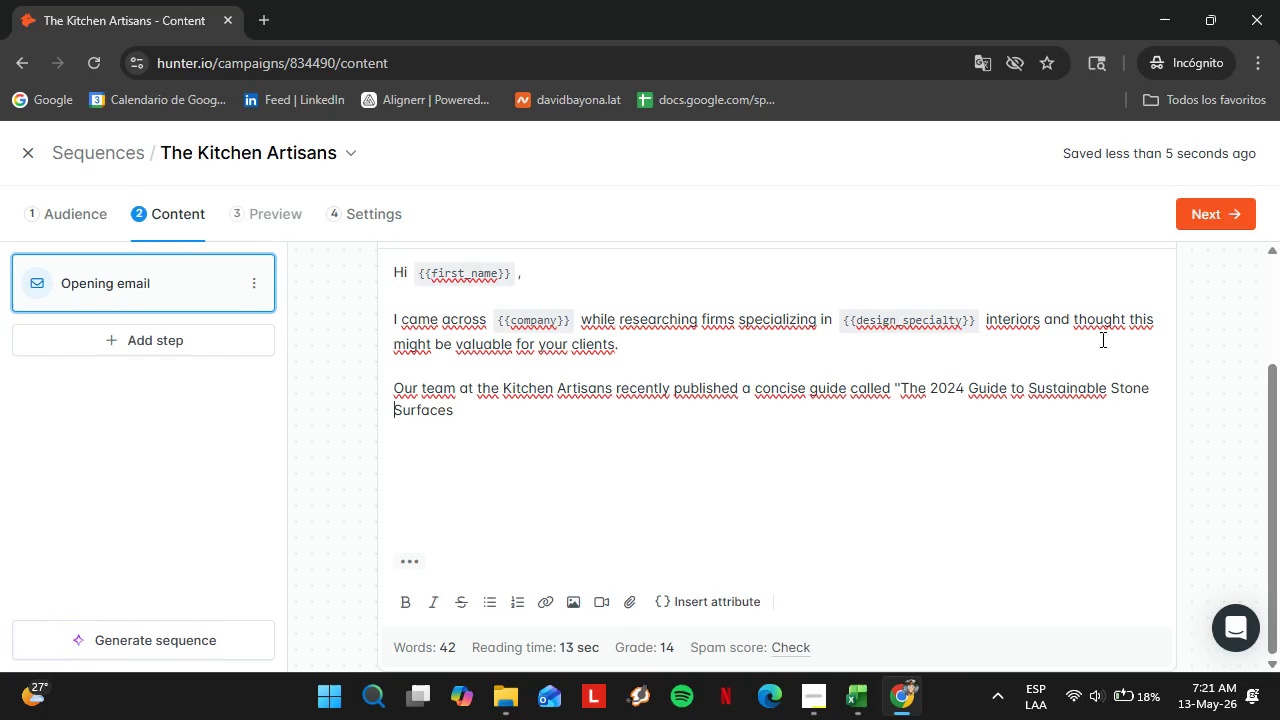 
key(Space)
 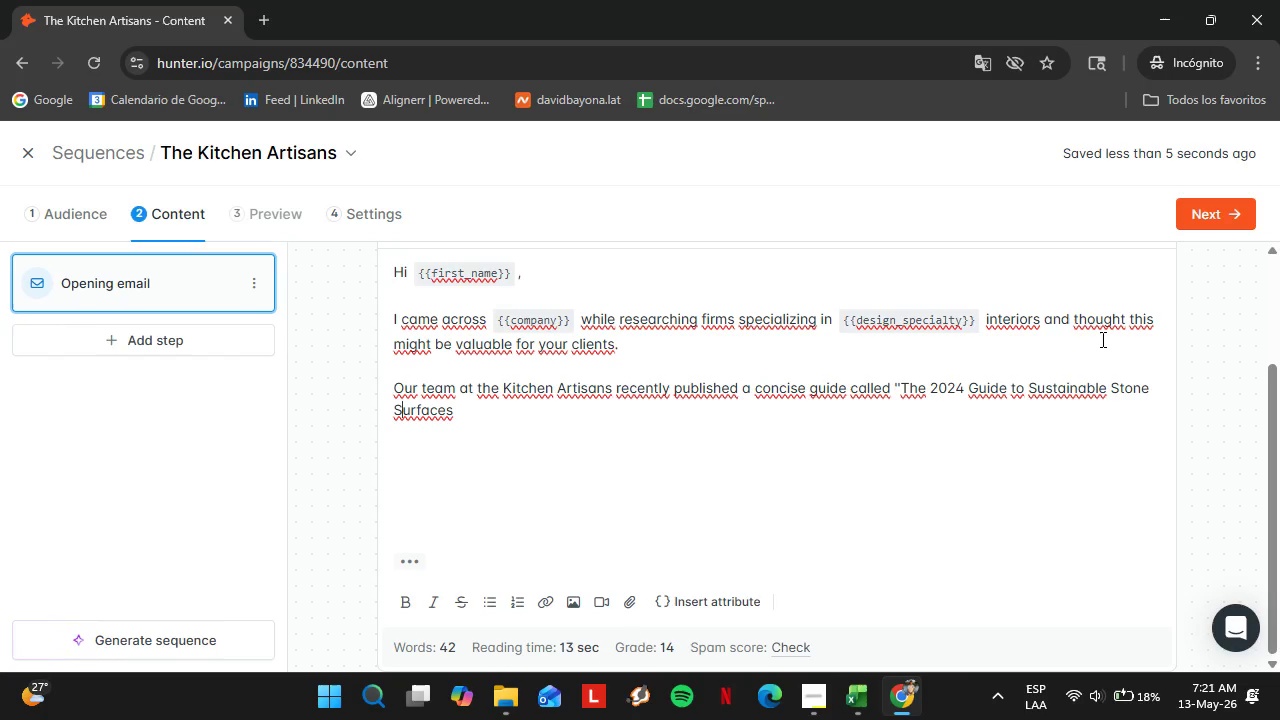 
hold_key(key=ArrowRight, duration=0.73)
 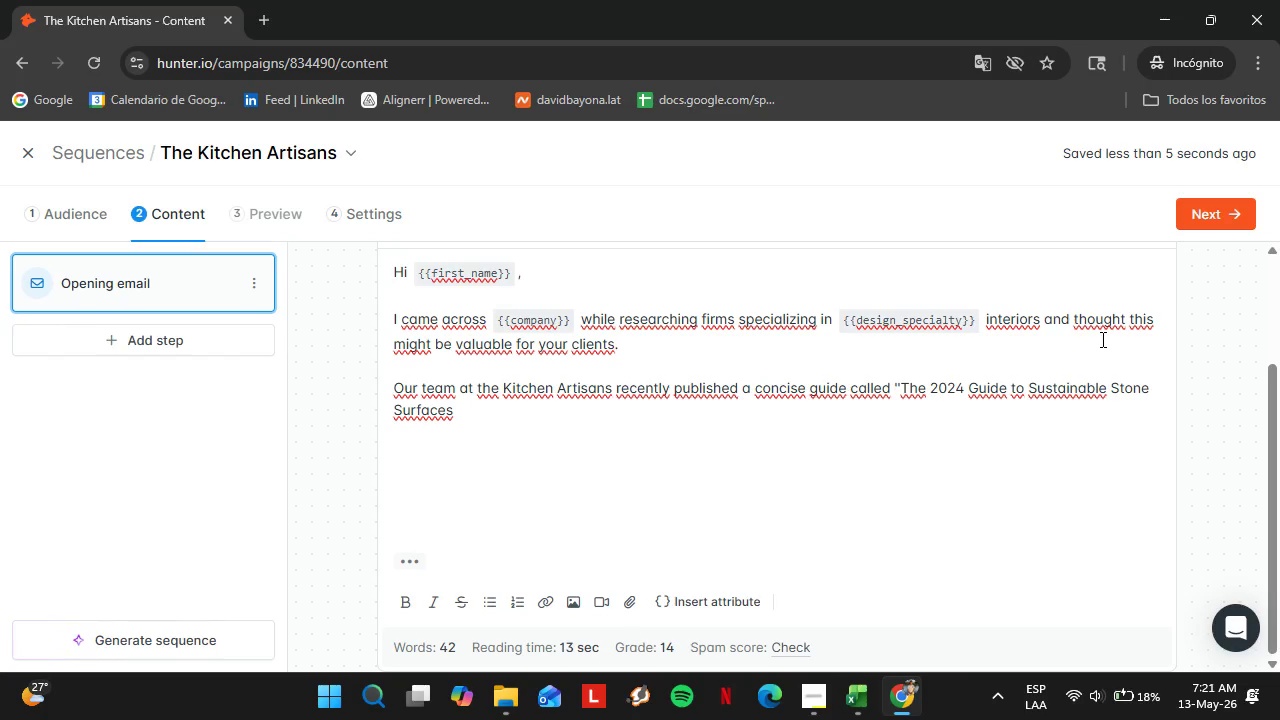 
type(,[[ fouce)
key(Backspace)
key(Backspace)
key(Backspace)
key(Backspace)
key(Backspace)
key(Backspace)
key(Backspace)
key(Backspace)
key(Backspace)
type([[, c)
key(Backspace)
type(focused on premium , envirom)
key(Backspace)
type(nmentally)
 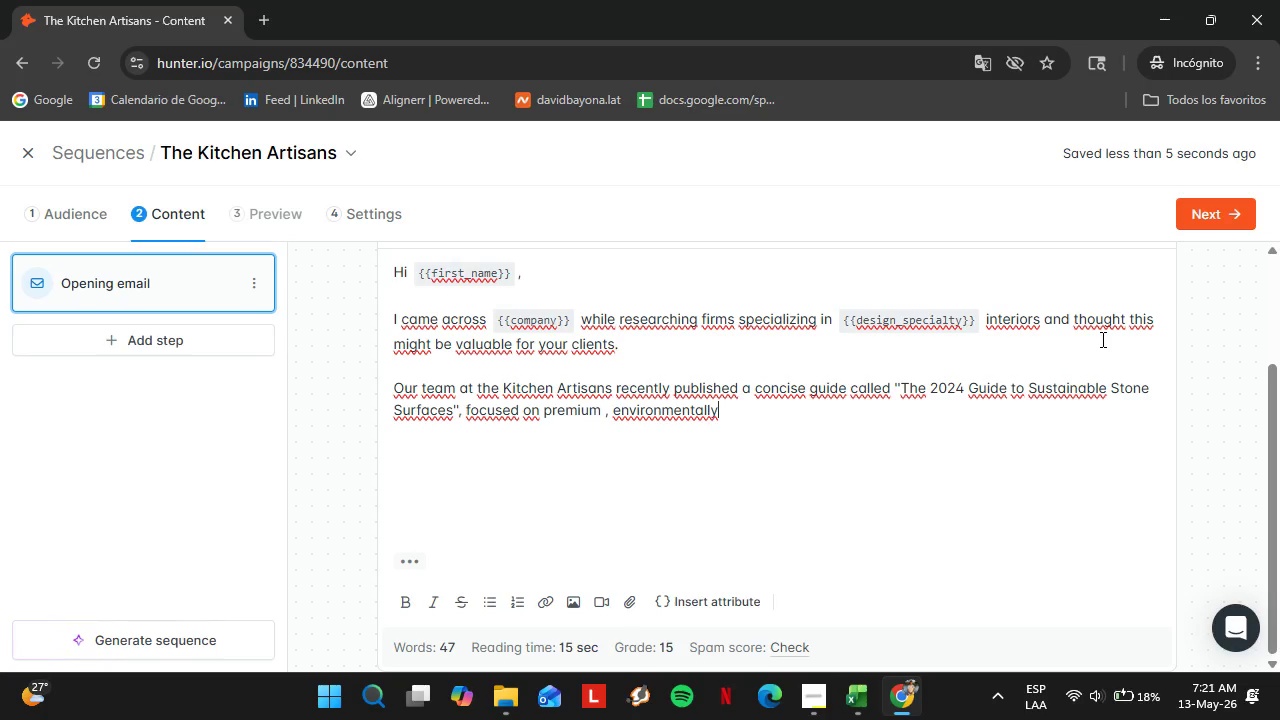 
wait(6.19)
 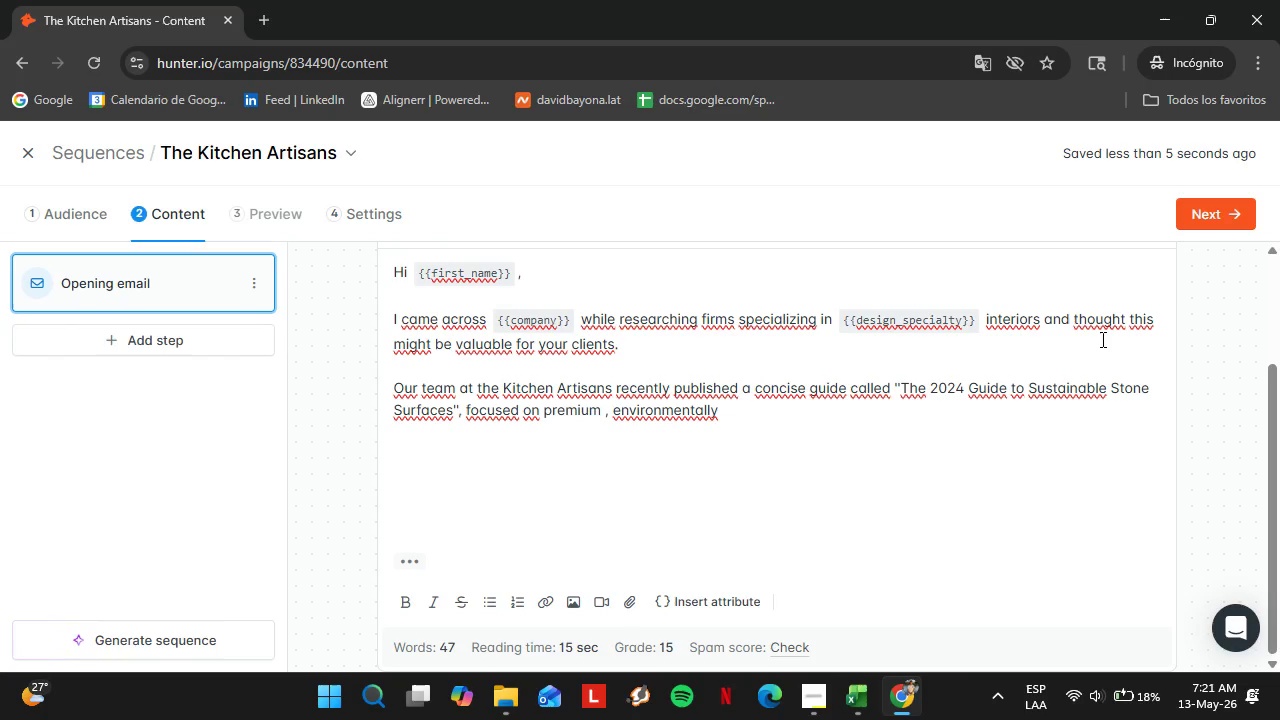 
type( respo)
 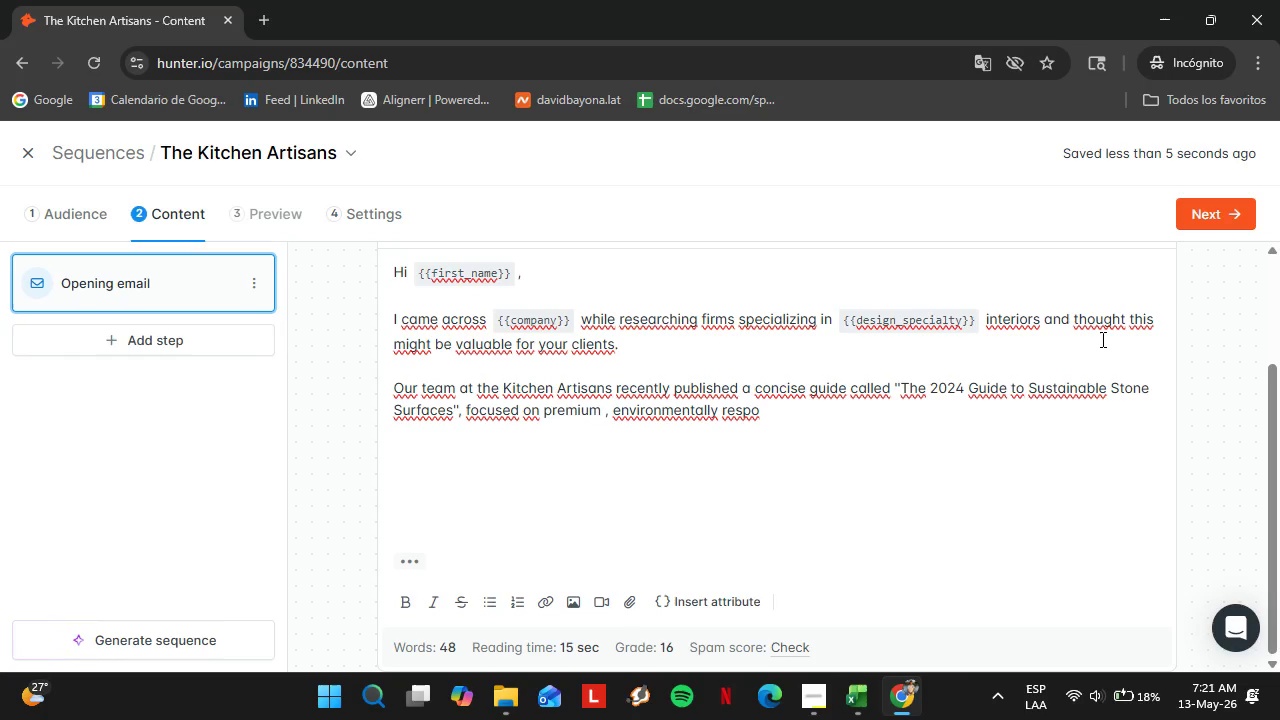 
type(nsibk)
key(Backspace)
type(`)
key(Backspace)
type(le materials for kitchens and baths.)
 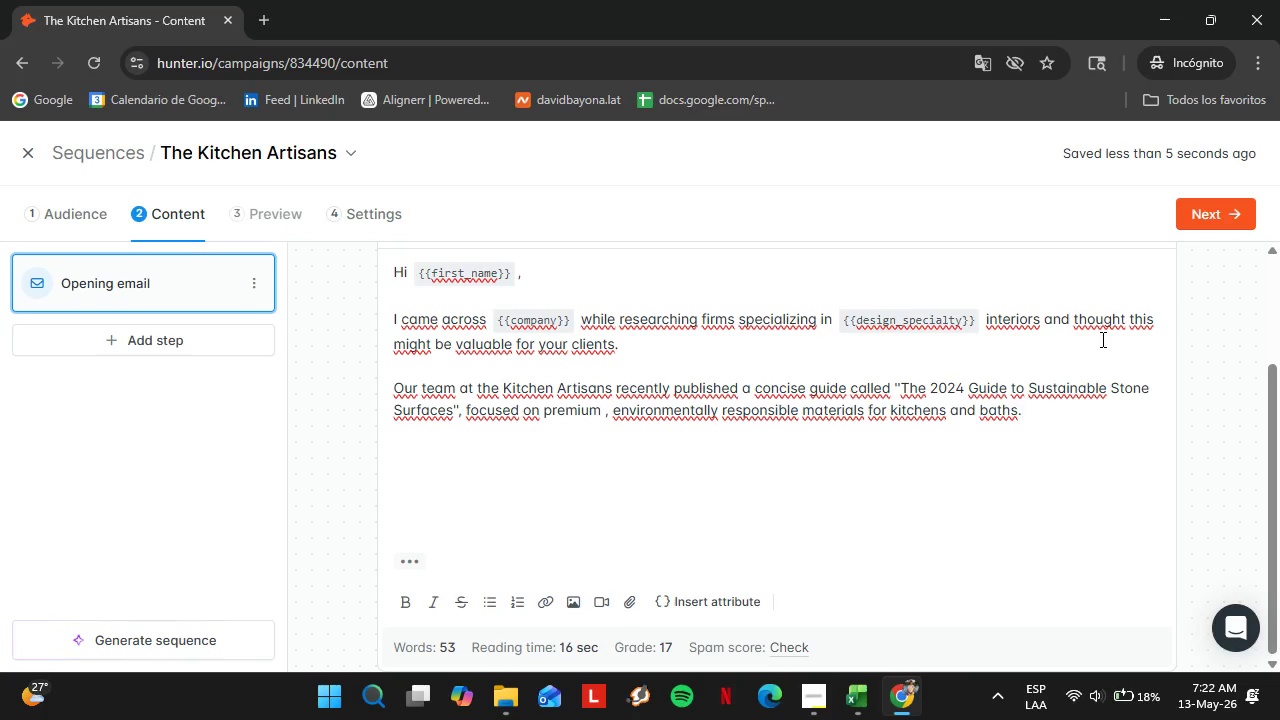 
wait(5.23)
 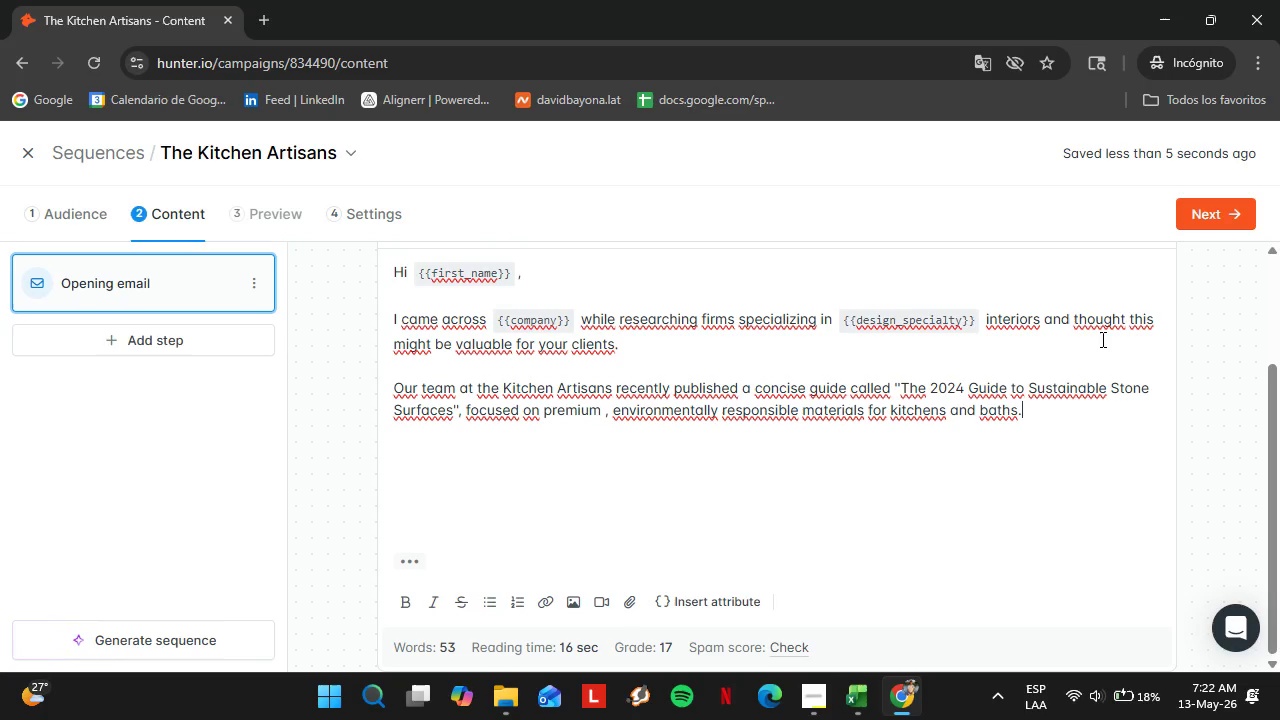 
key(Shift+Enter)
 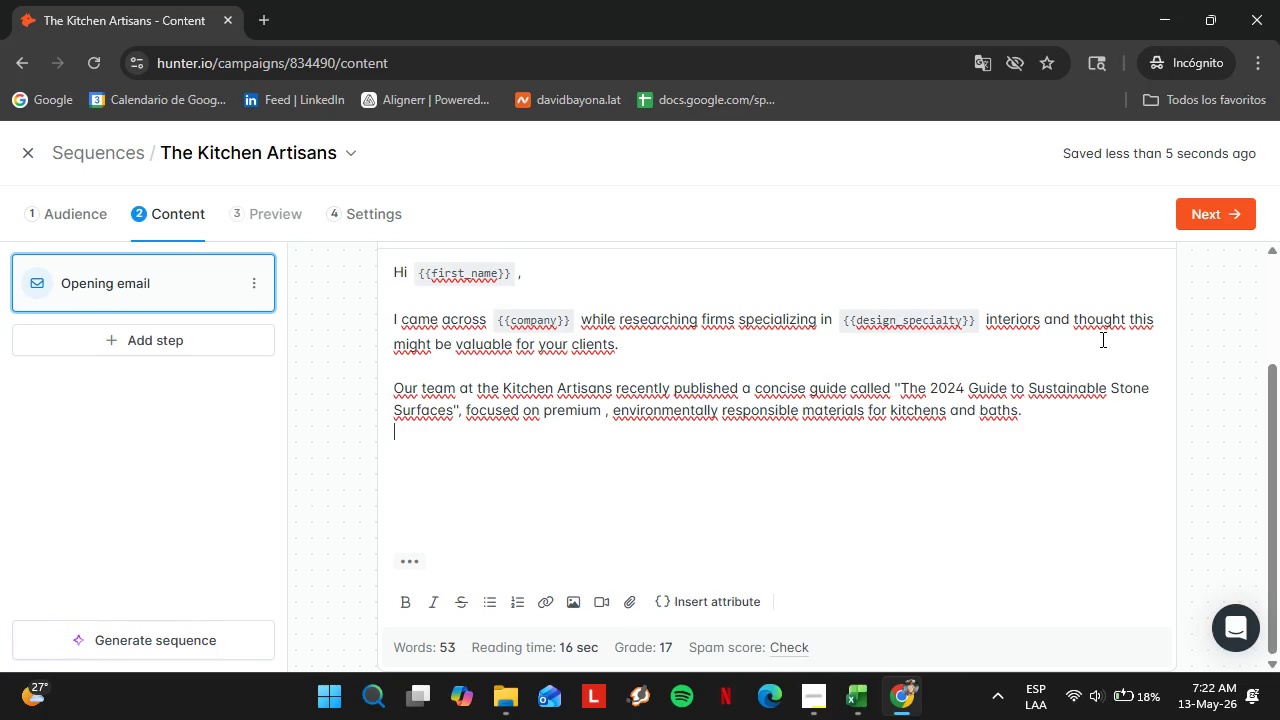 
key(Shift+Enter)
 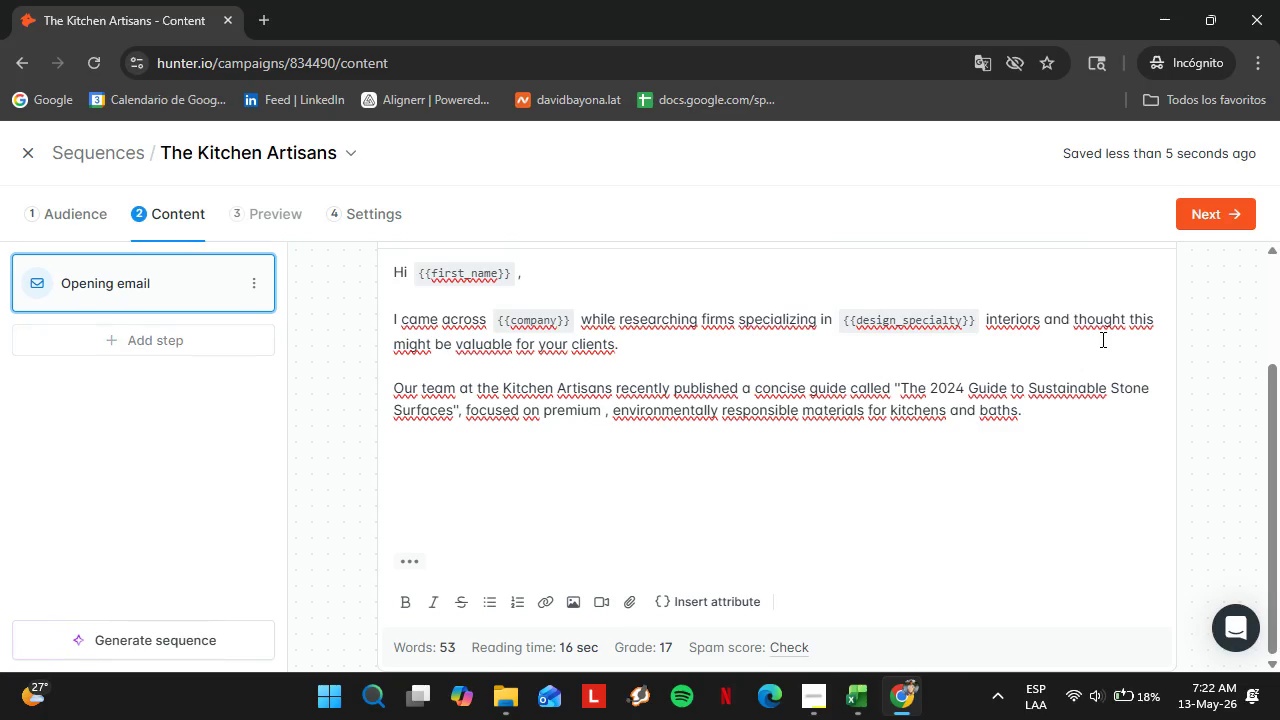 
type(Would yo be open   )
key(Backspace)
key(Backspace)
type(to taking a quick look{)
 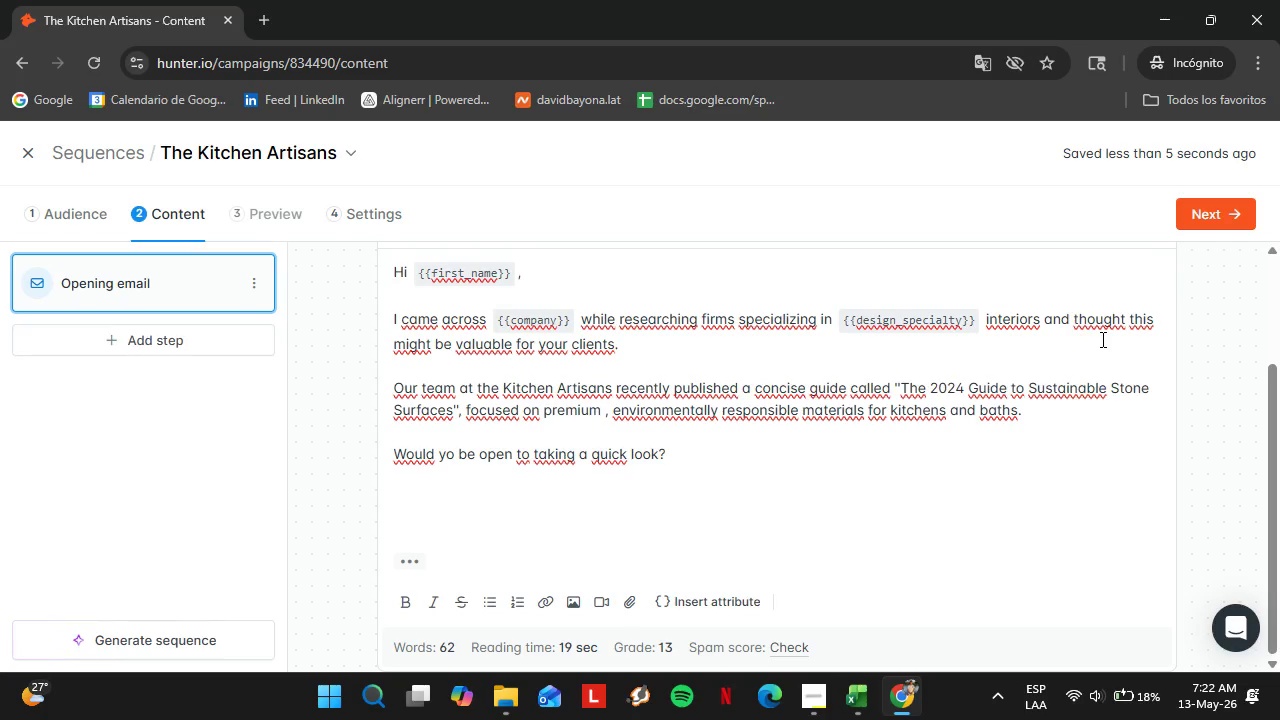 
type(I)
key(Backspace)
type( I[d also love to expo)
key(Backspace)
type(lore)
 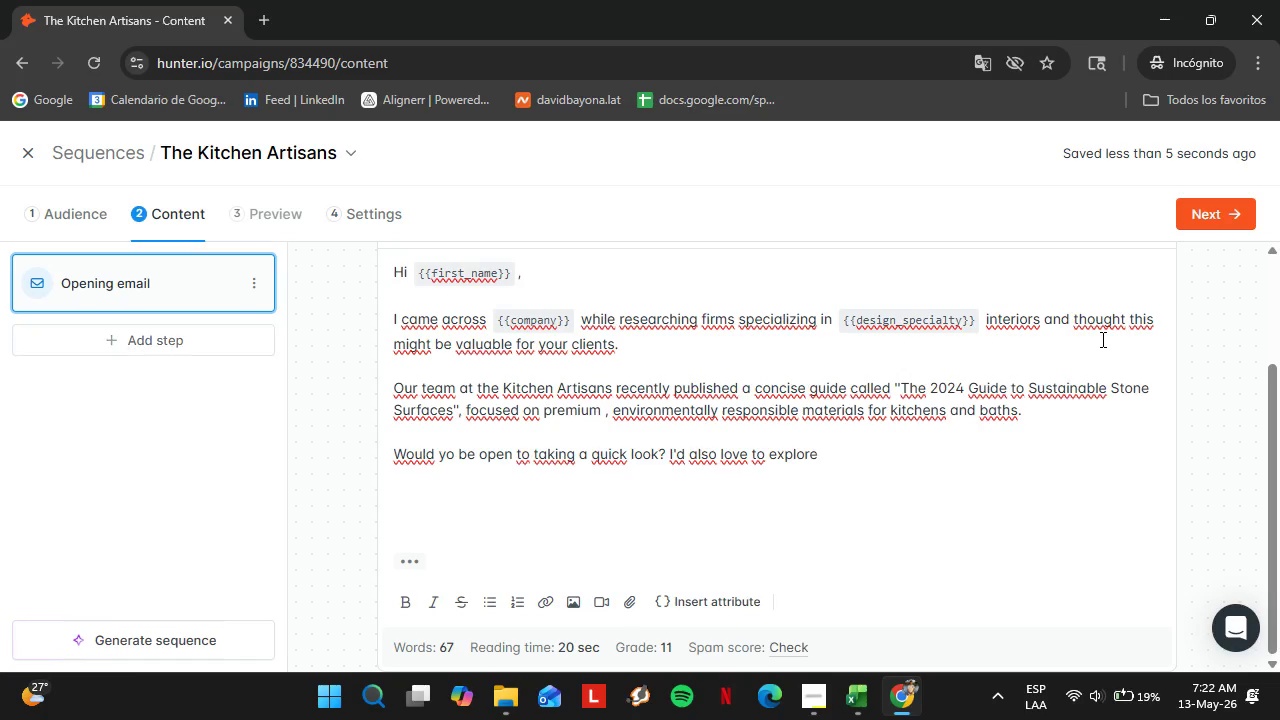 
type( wheter)
key(Backspace)
key(Backspace)
key(Backspace)
key(Backspace)
type(ether )
 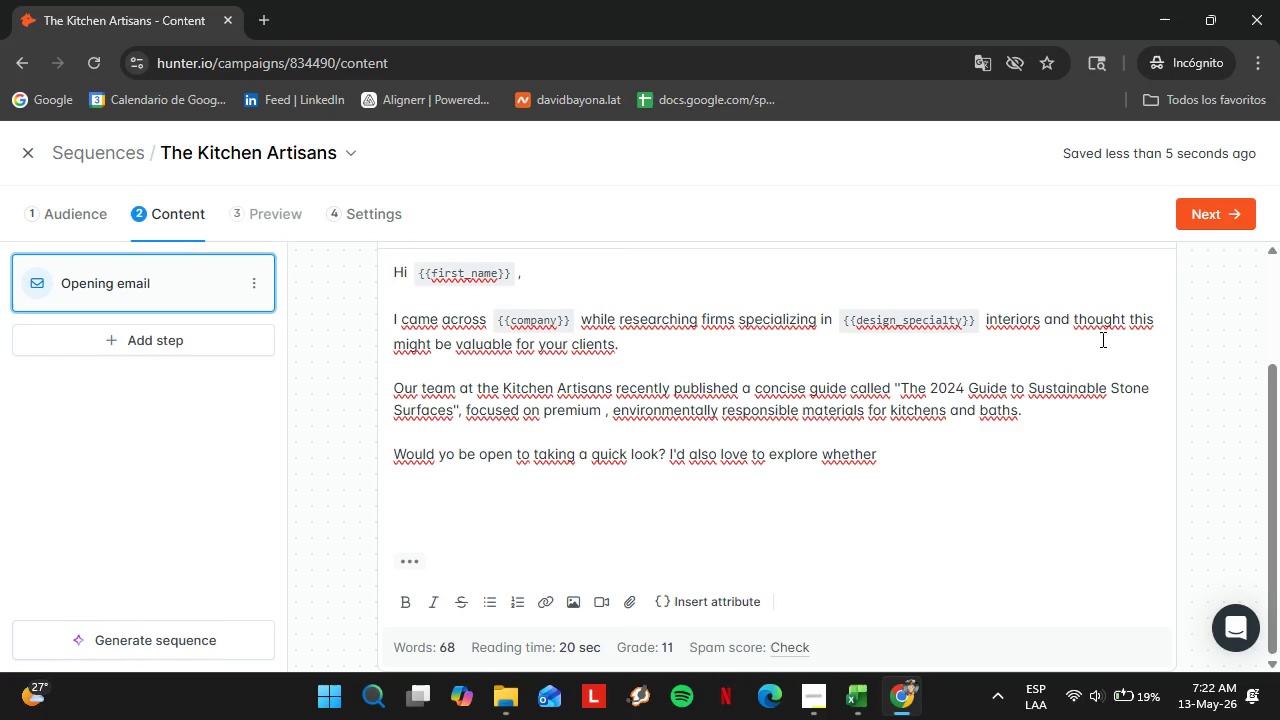 
type(a referral partnerd)
key(Backspace)
type(sj)
key(Backspace)
type(hipo)
key(Backspace)
key(Backspace)
type(p could make snes)
key(Backspace)
key(Backspace)
key(Backspace)
type(em)
key(Backspace)
type(nse)
 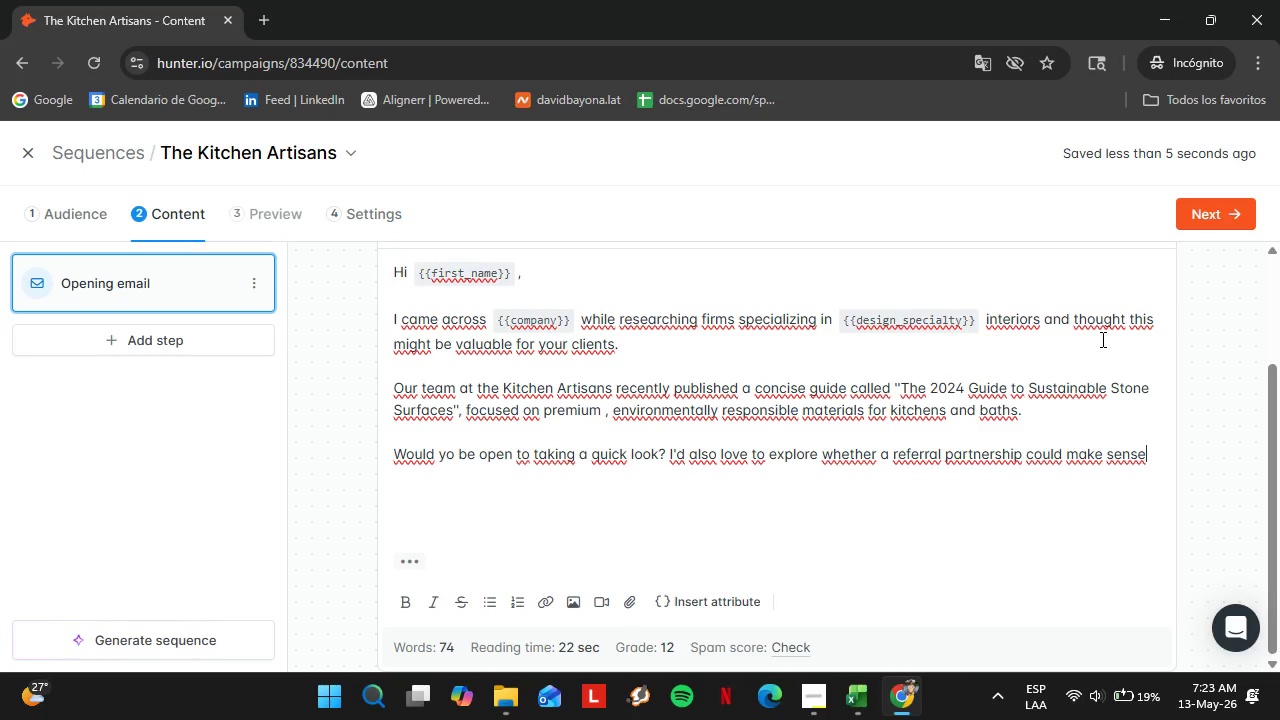 
type(for futur)
 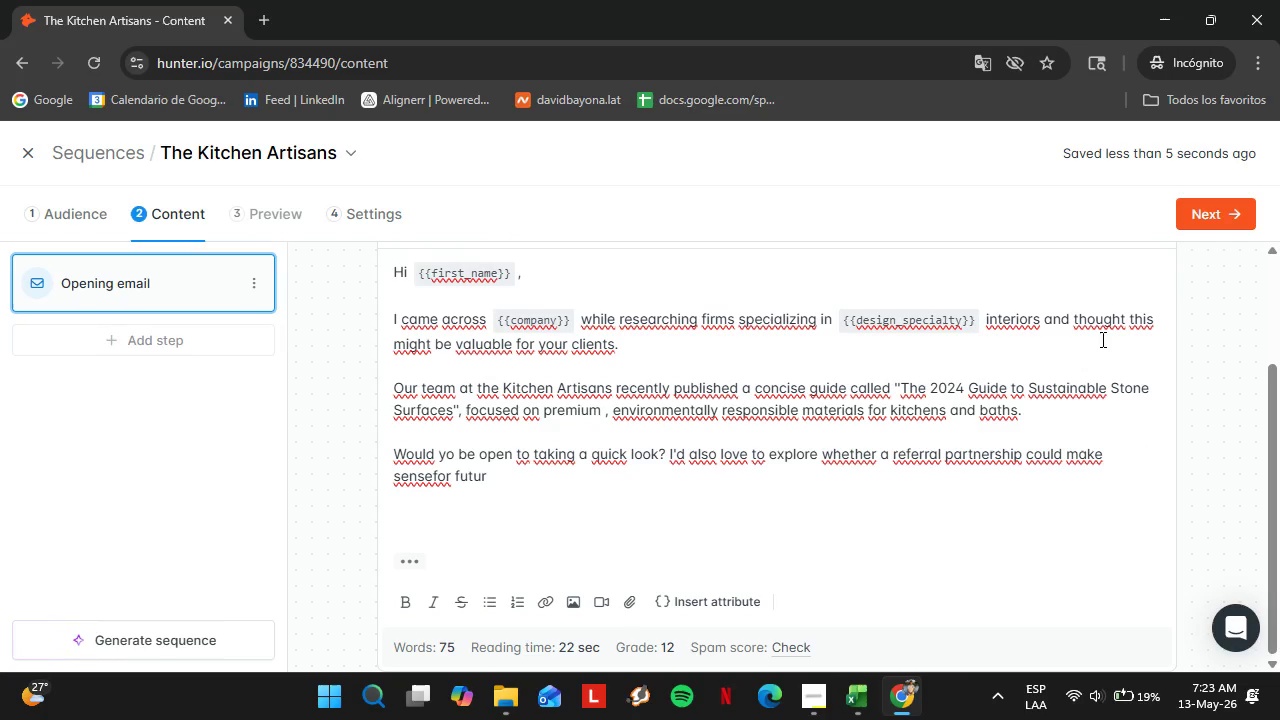 
hold_key(key=ArrowLeft, duration=0.77)
 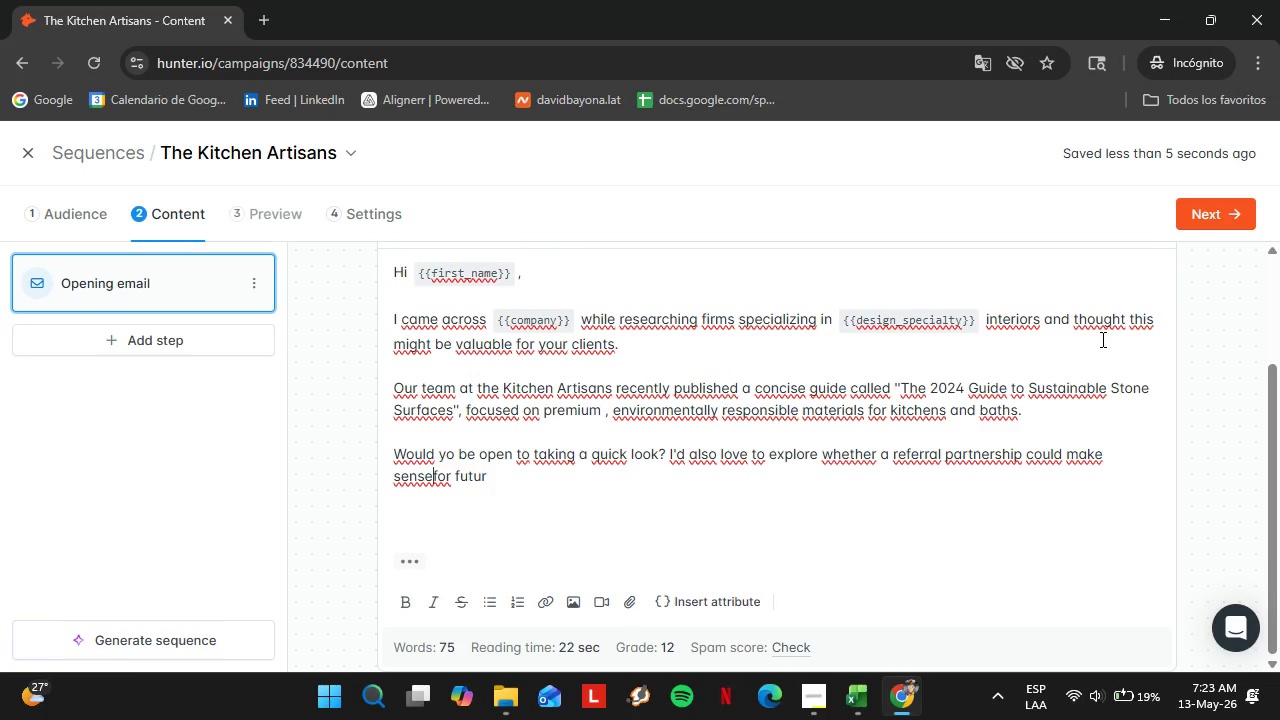 
key(ArrowRight)
 